 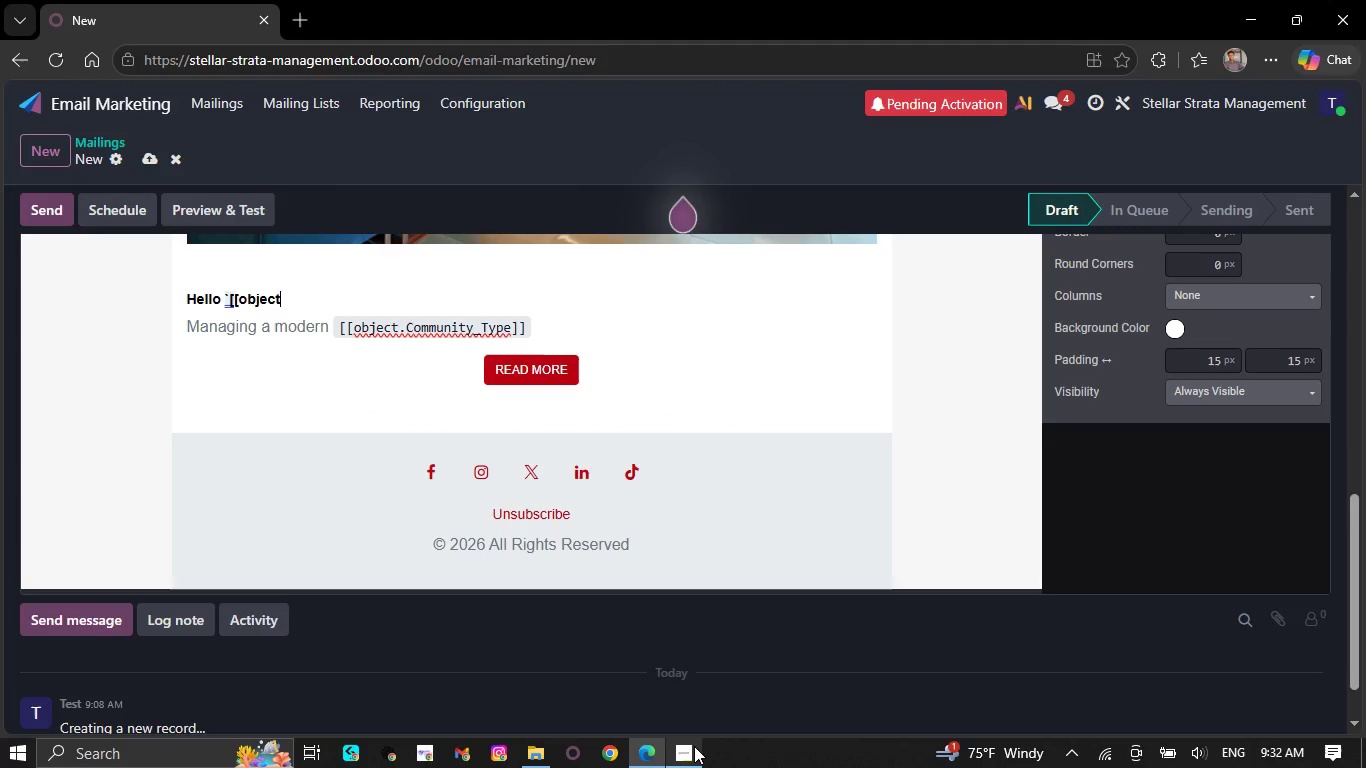 
hold_key(key=ShiftRight, duration=0.89)
 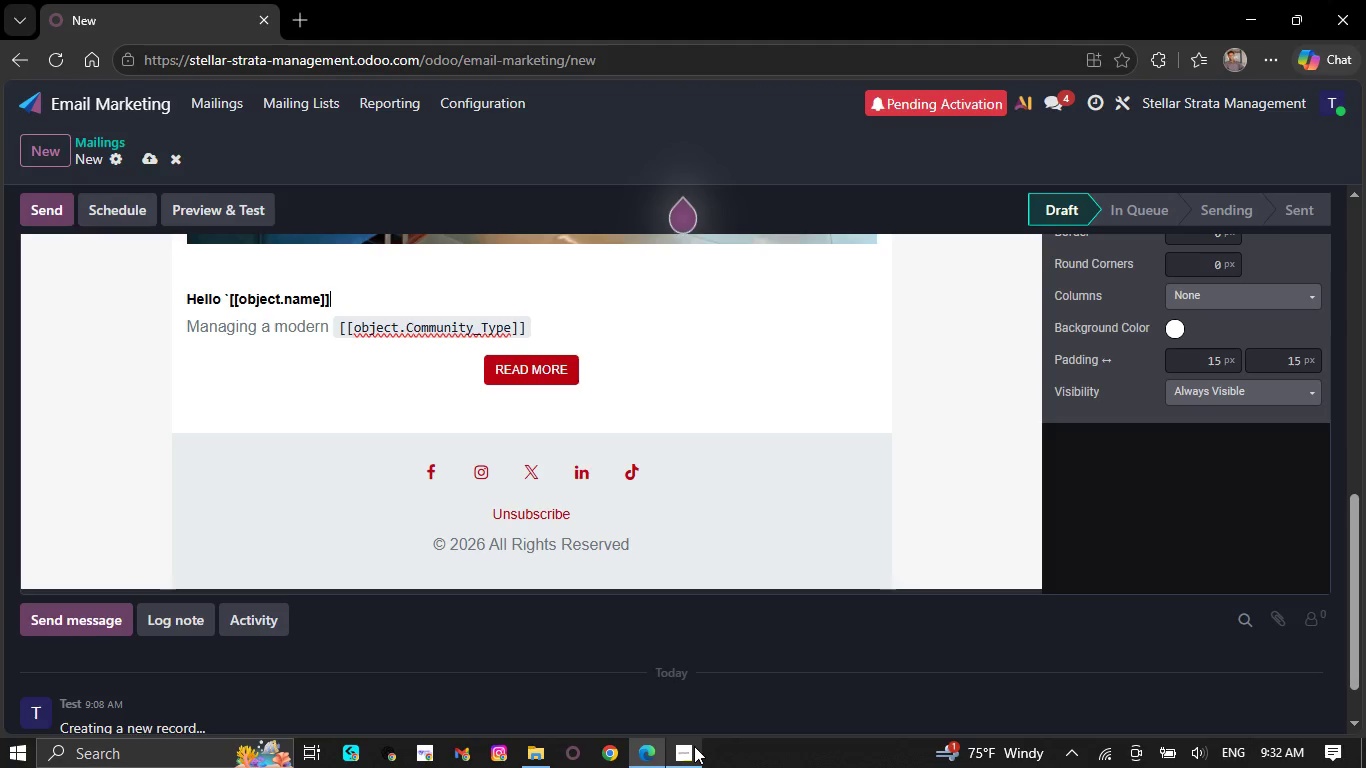 
wait(9.47)
 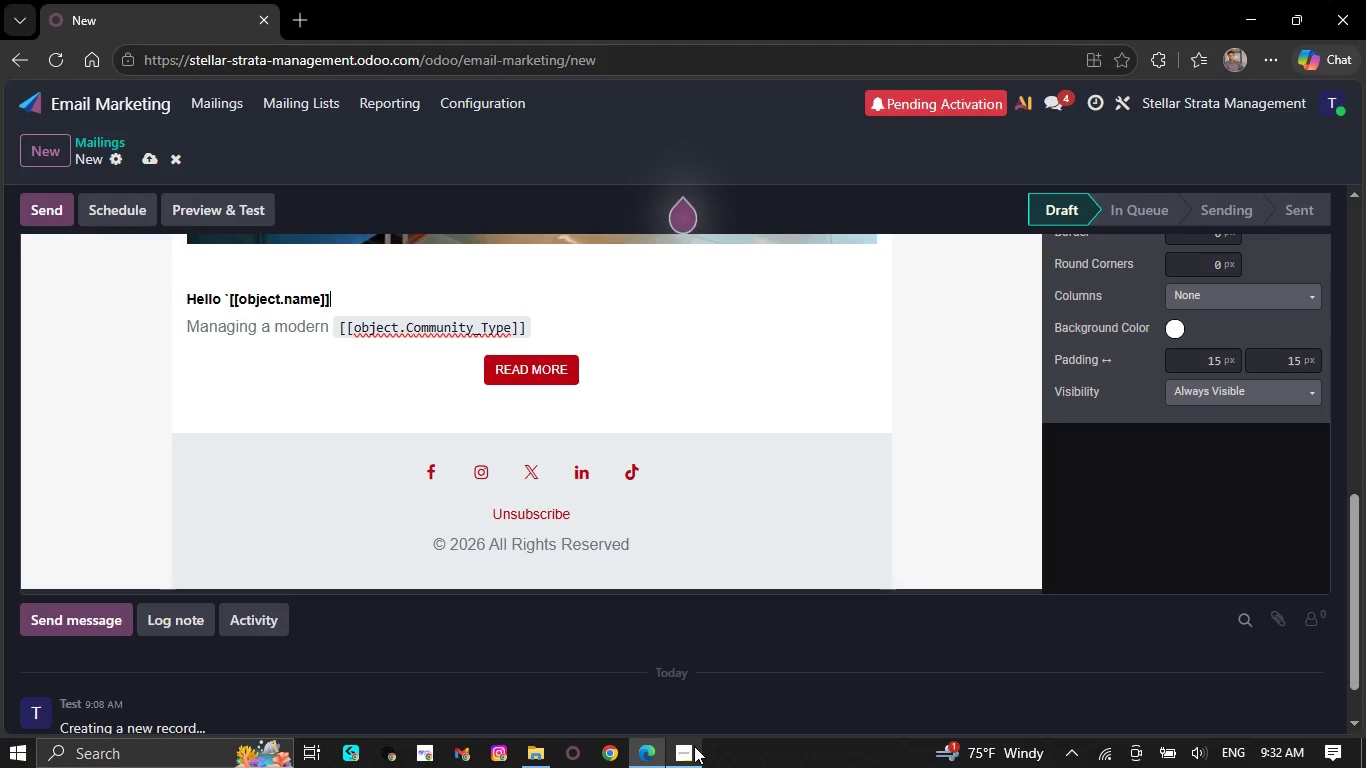 
key(Comma)
 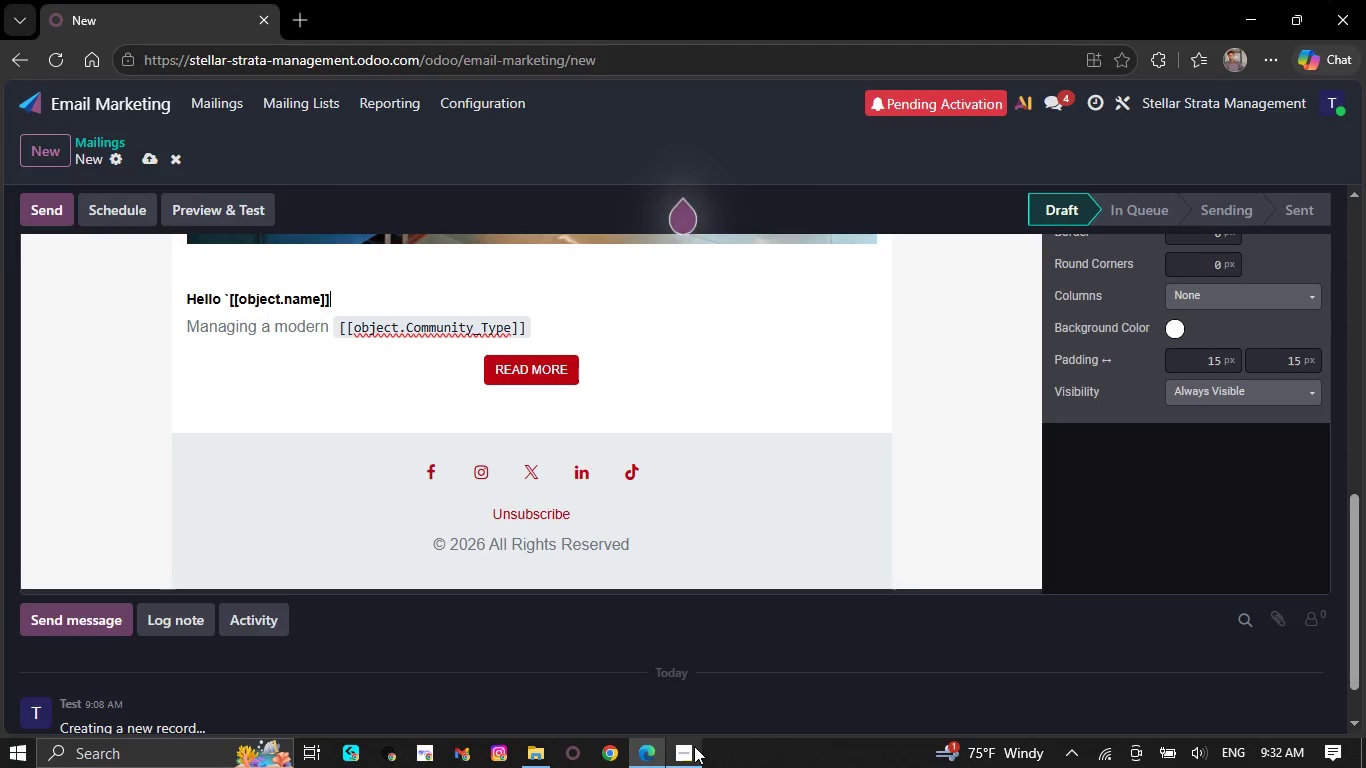 
key(Backquote)
 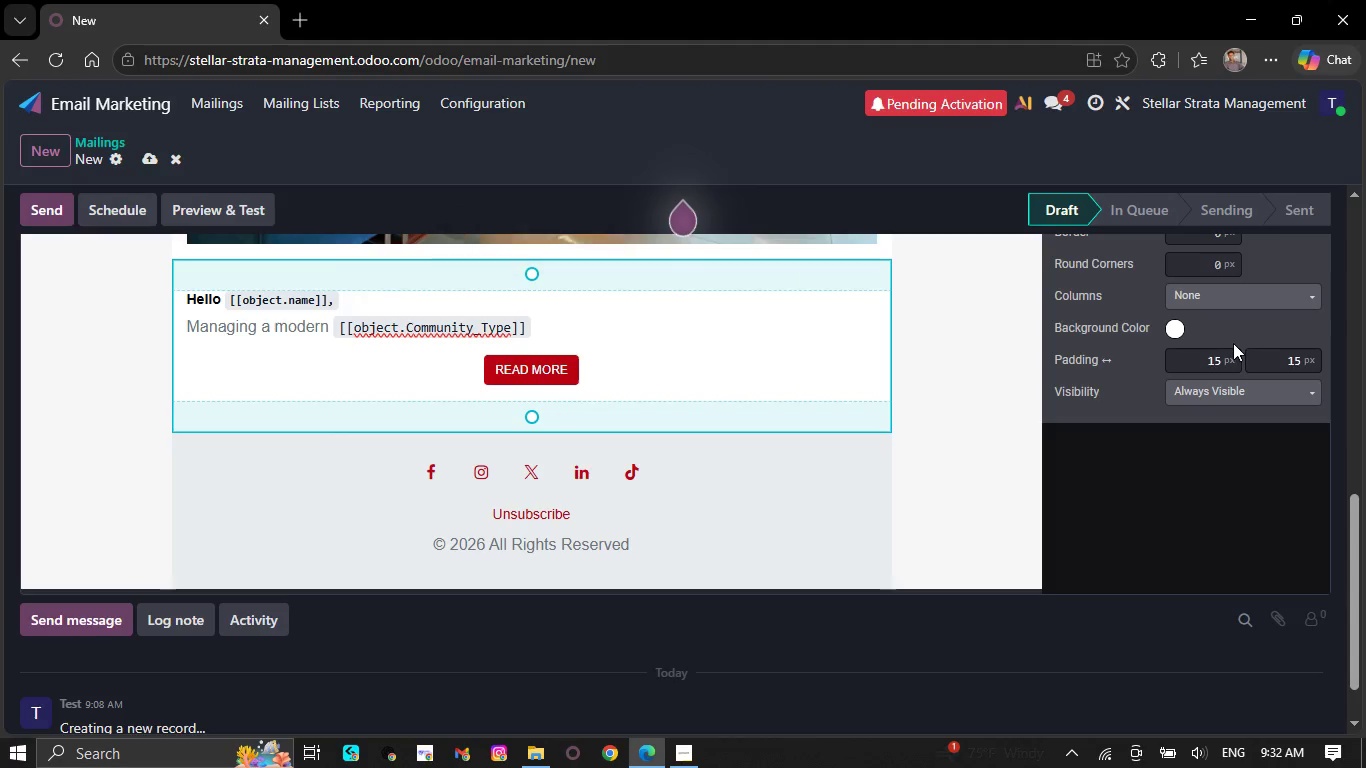 
left_click([582, 338])
 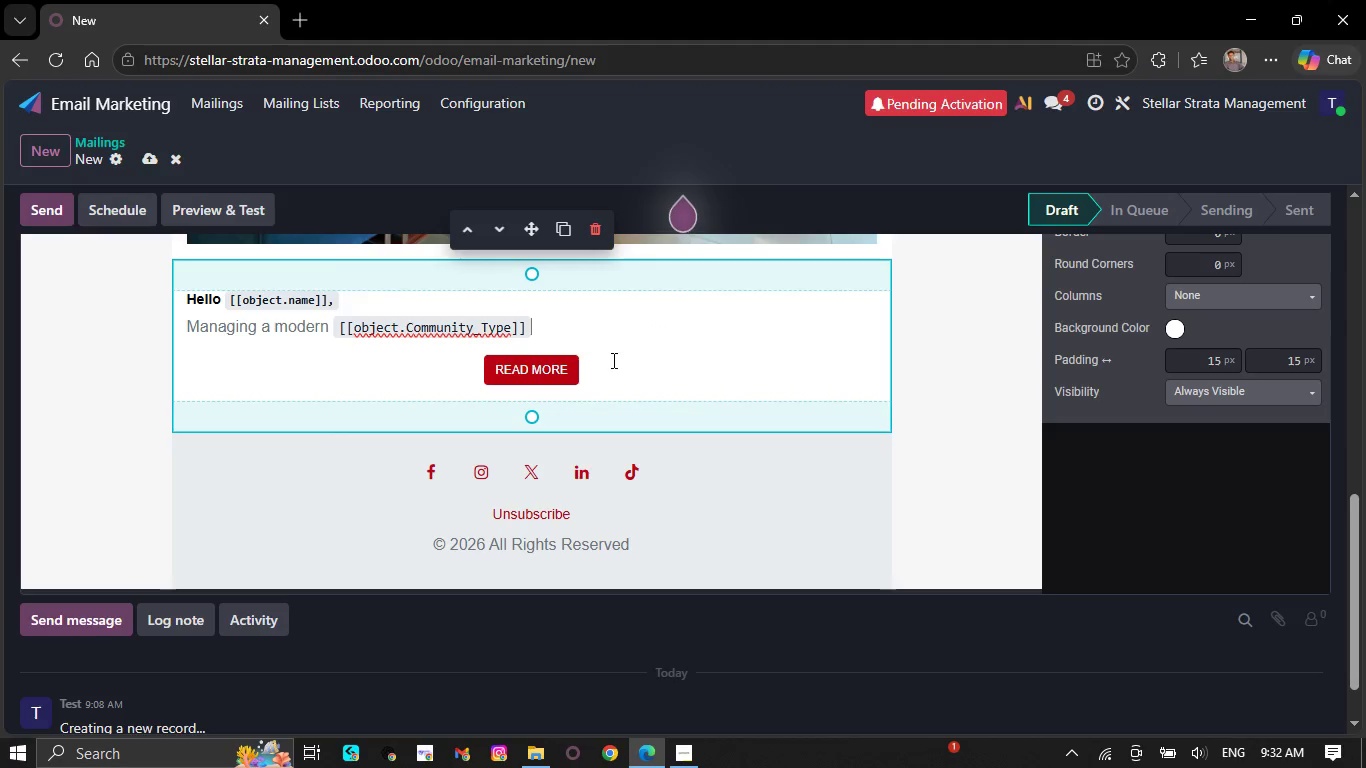 
scroll: coordinate [612, 361], scroll_direction: up, amount: 6.0
 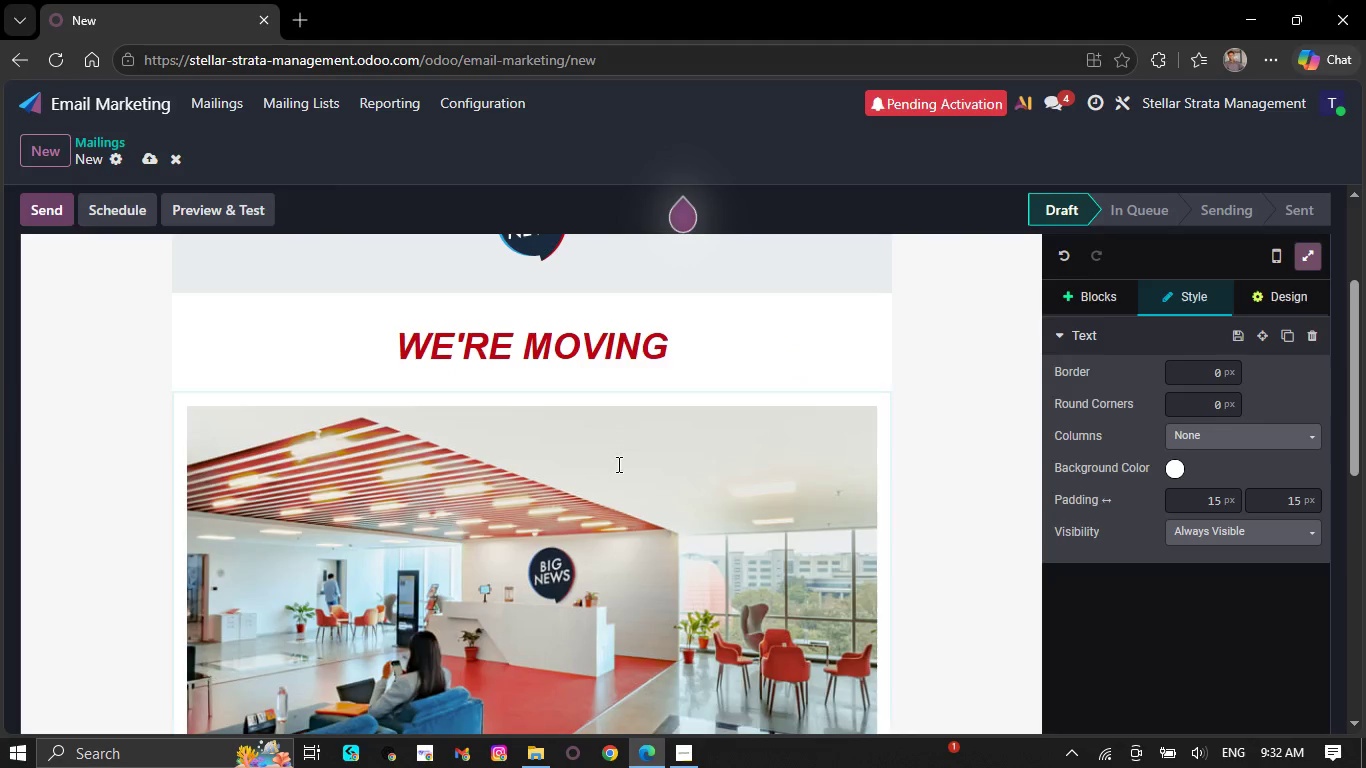 
scroll: coordinate [617, 464], scroll_direction: down, amount: 1.0
 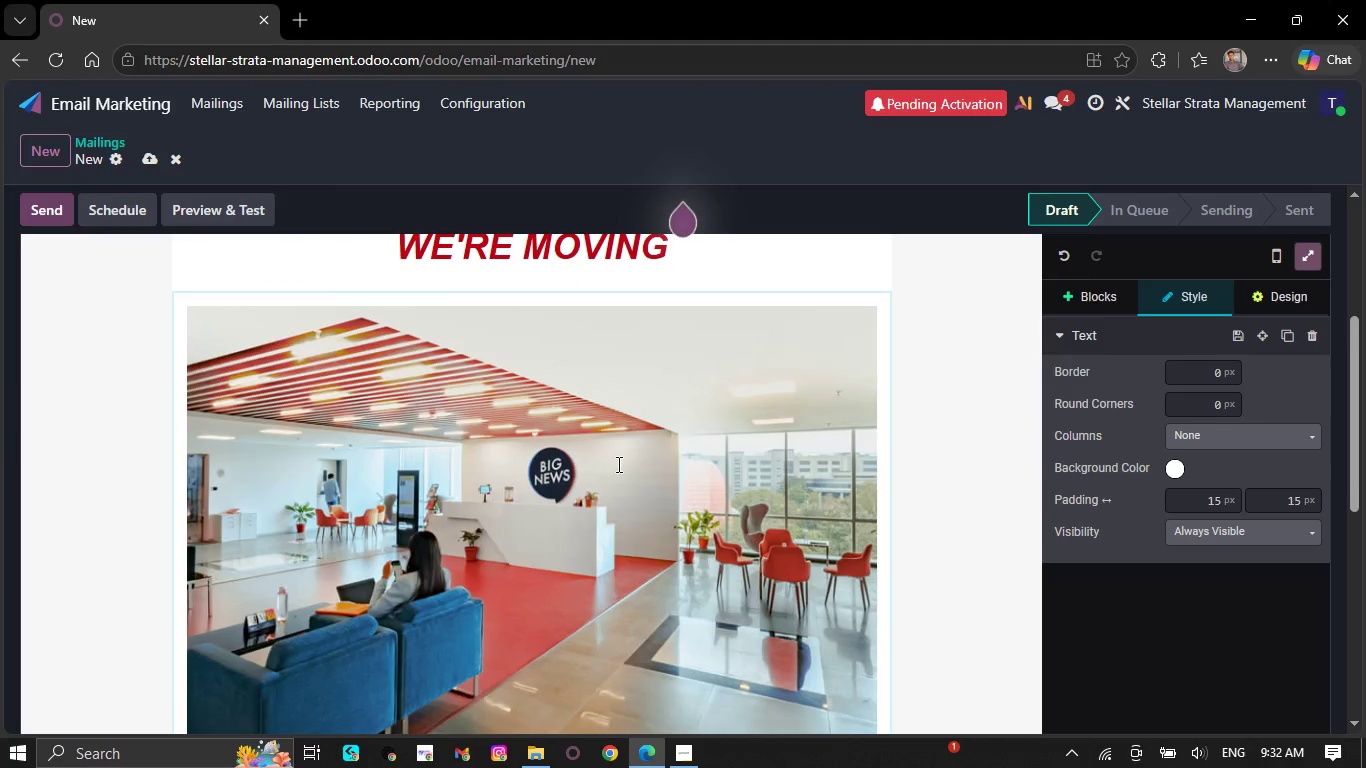 
scroll: coordinate [617, 465], scroll_direction: up, amount: 5.0
 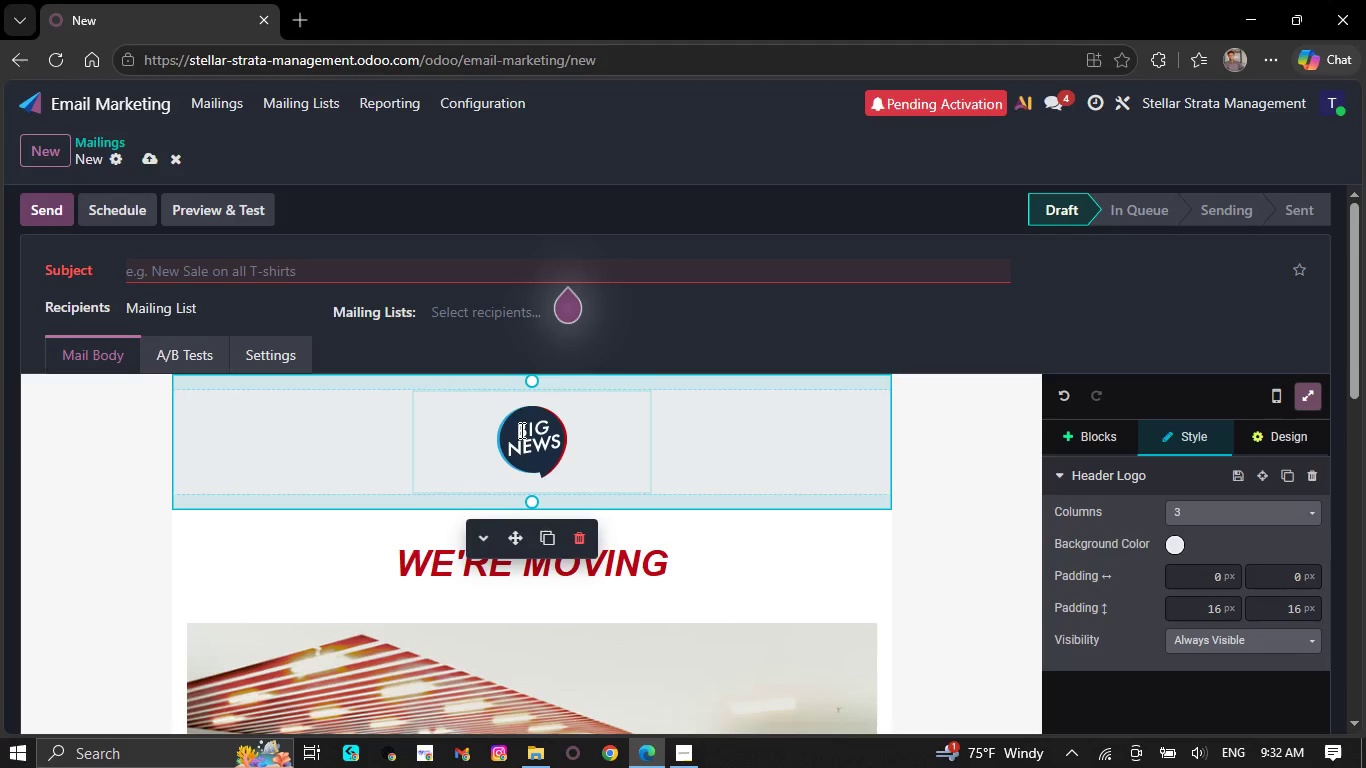 
left_click([582, 539])
 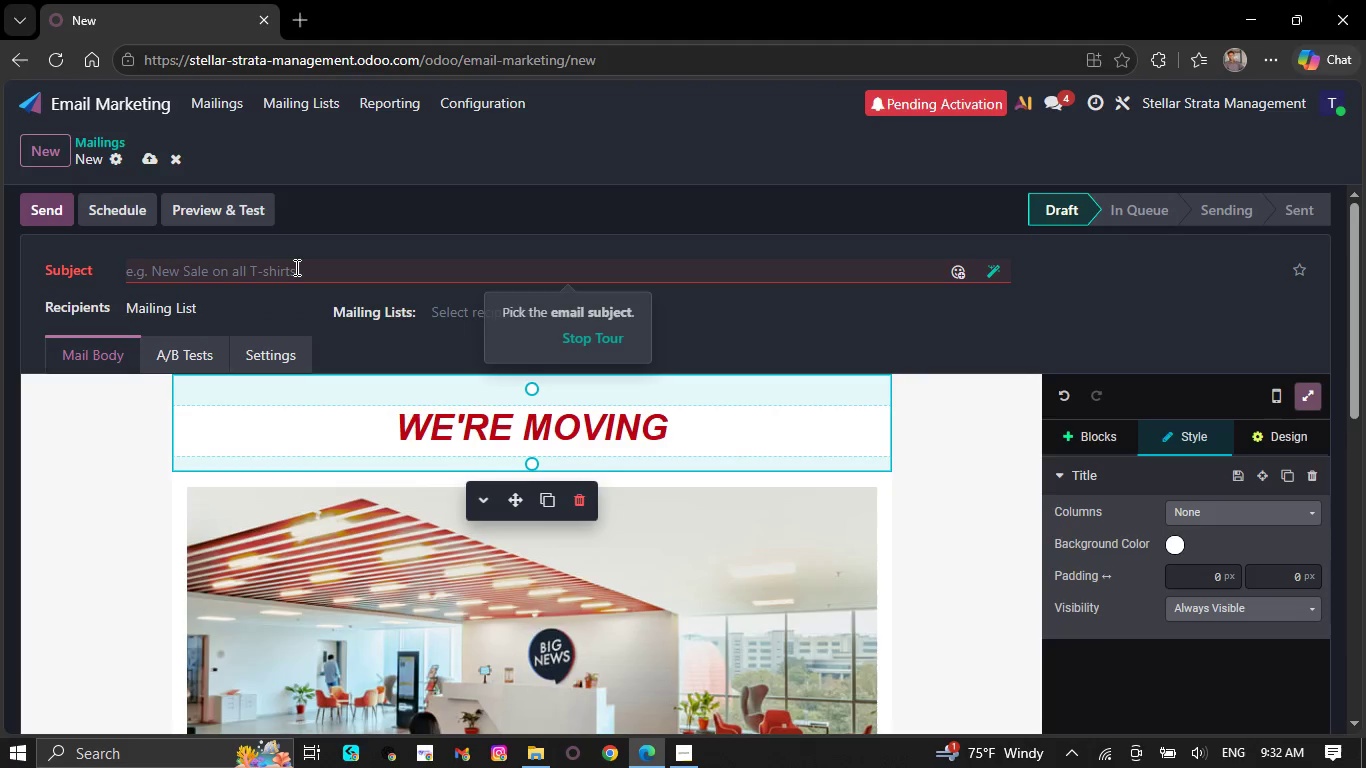 
left_click([295, 267])
 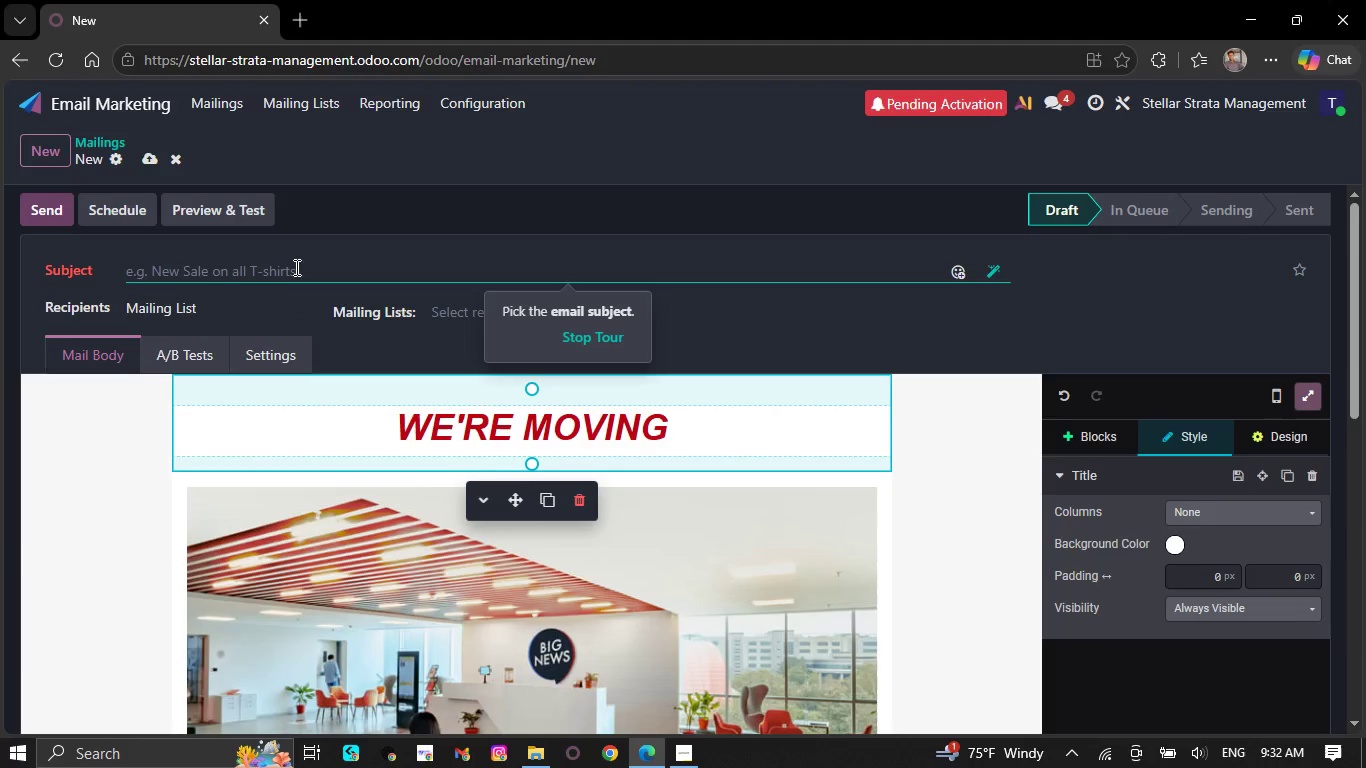 
type(A quick operational review for your HOA board)
 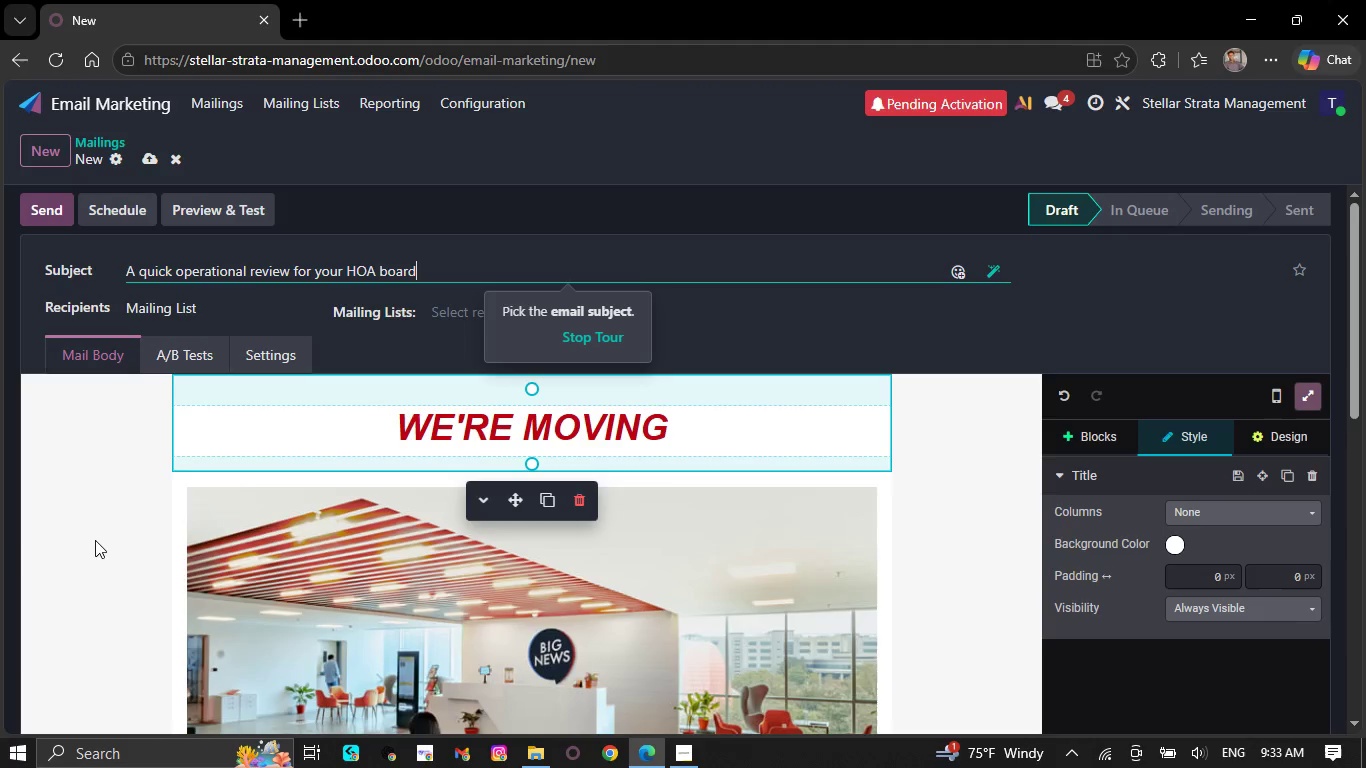 
left_click([79, 511])
 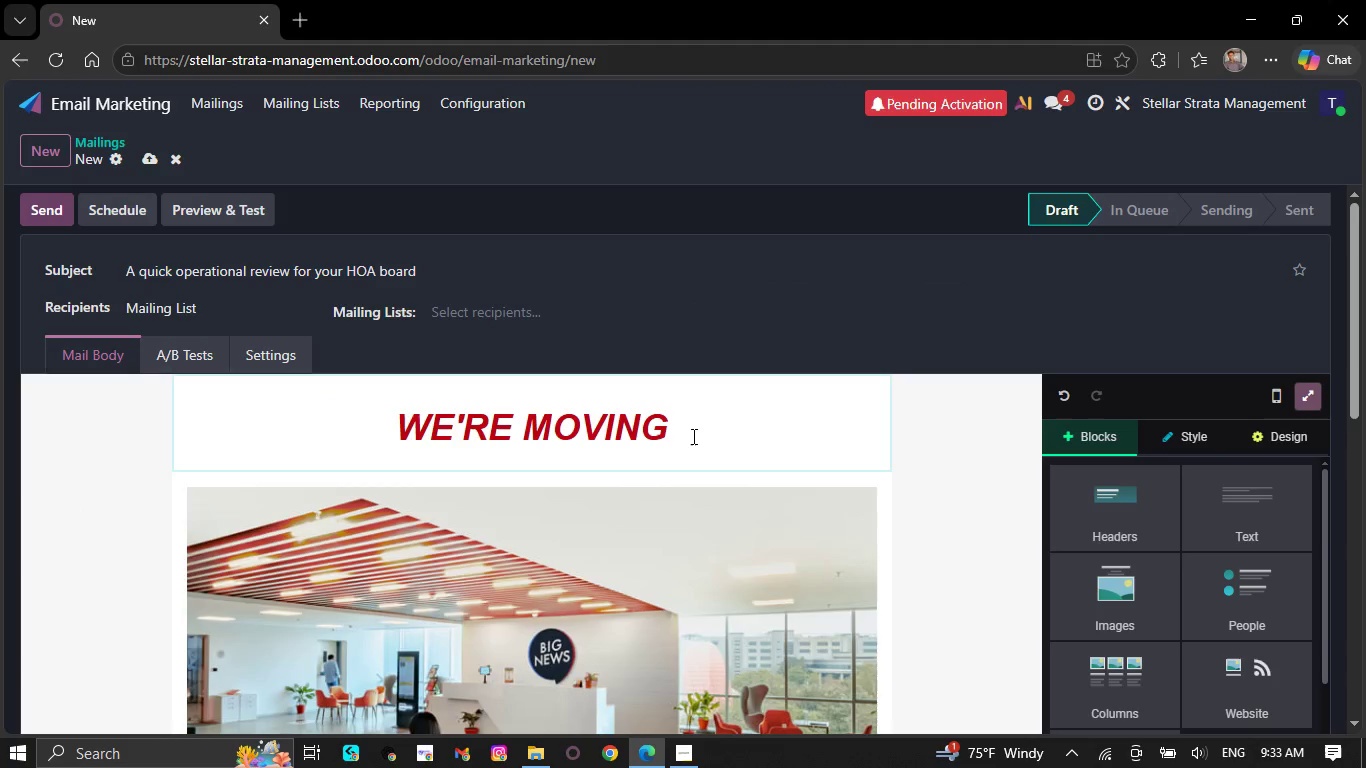 
key(Backspace)
 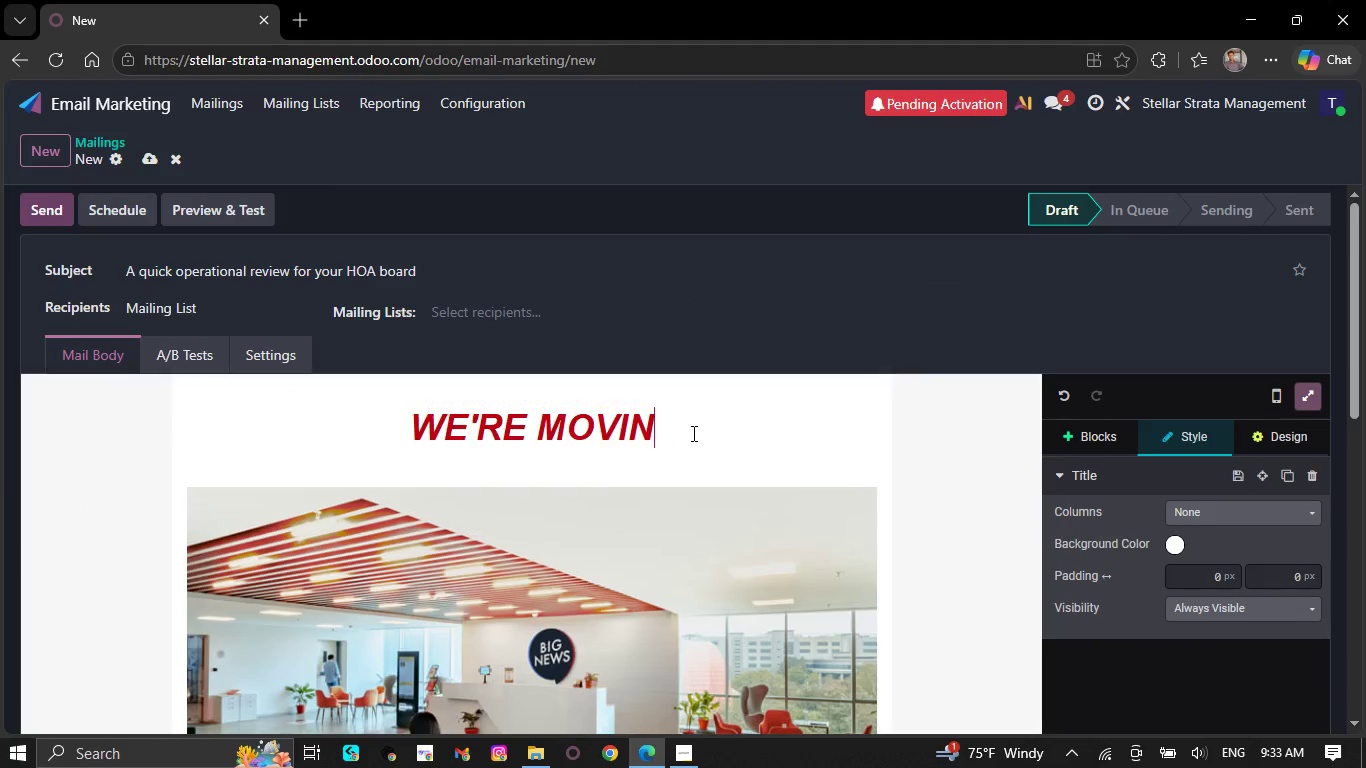 
key(Backspace)
 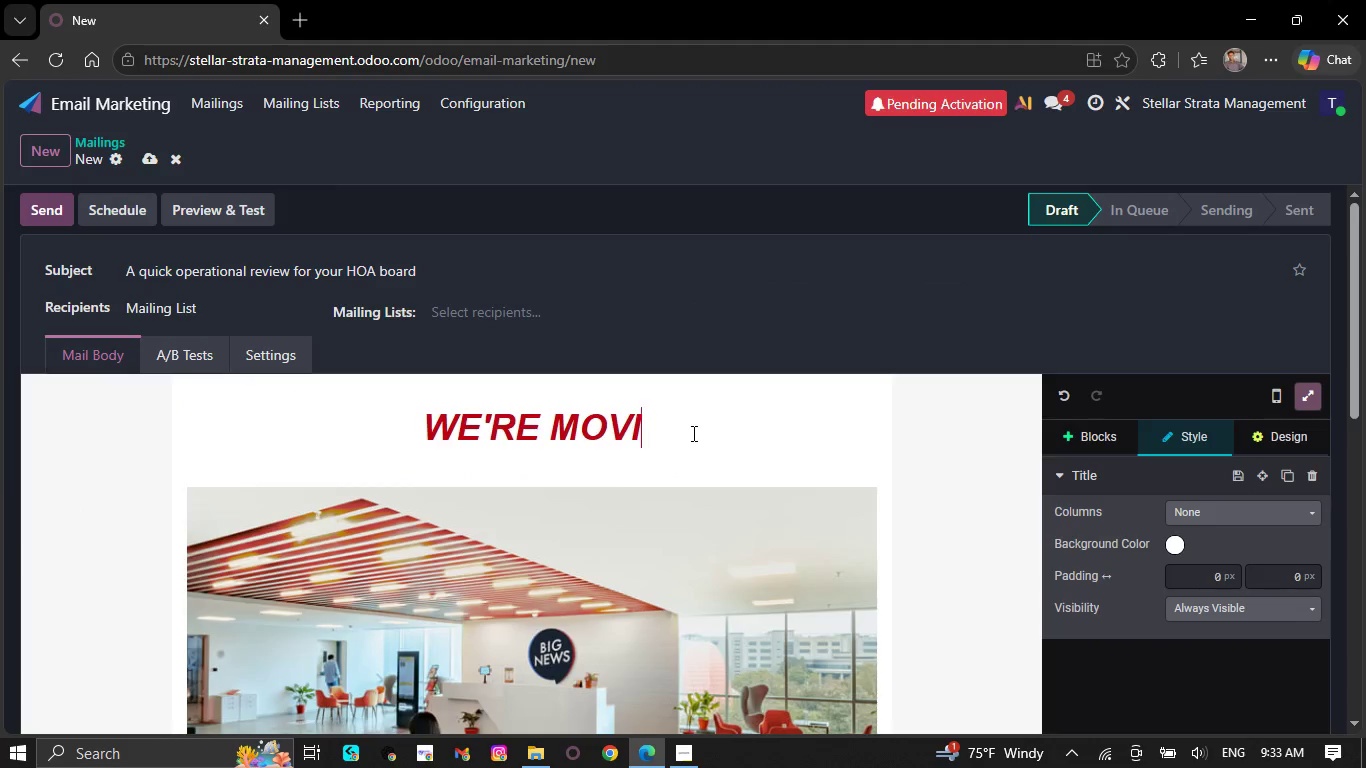 
key(Backspace)
 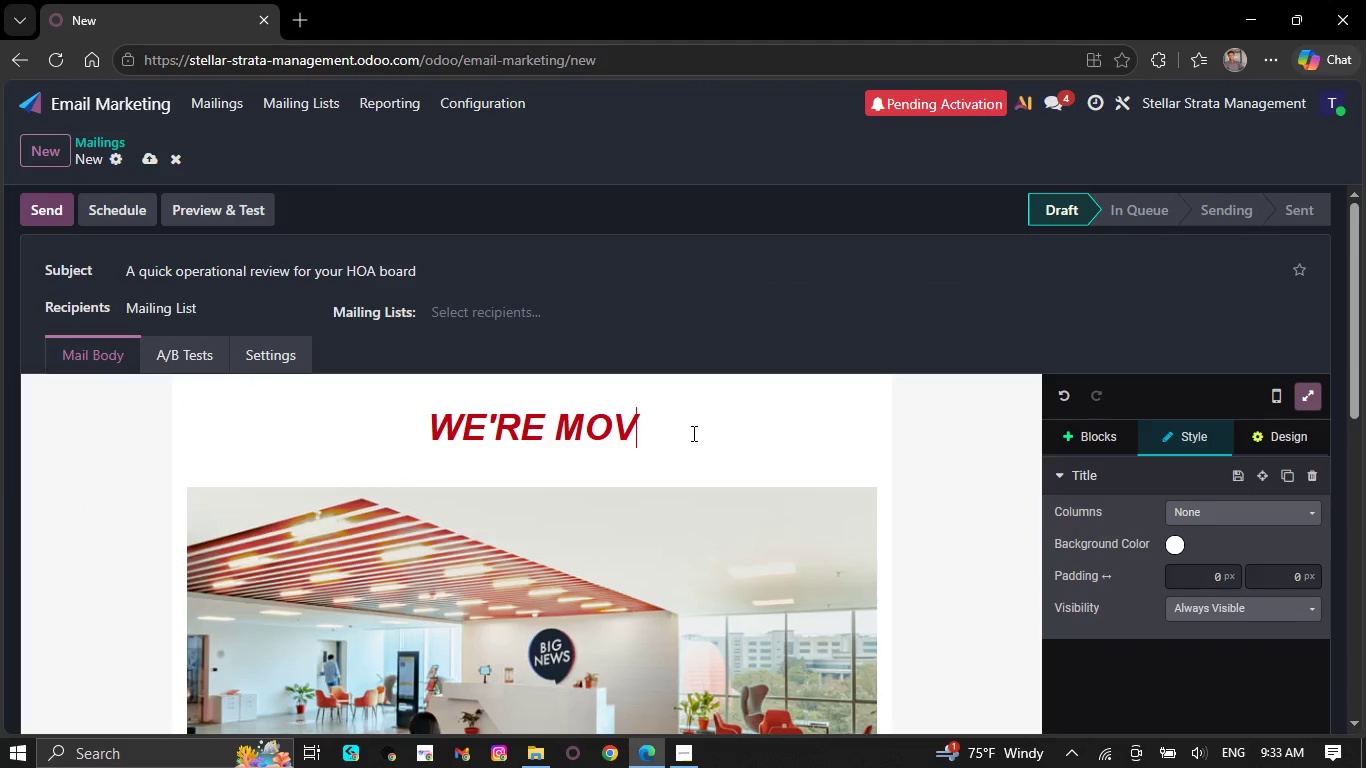 
key(Backspace)
 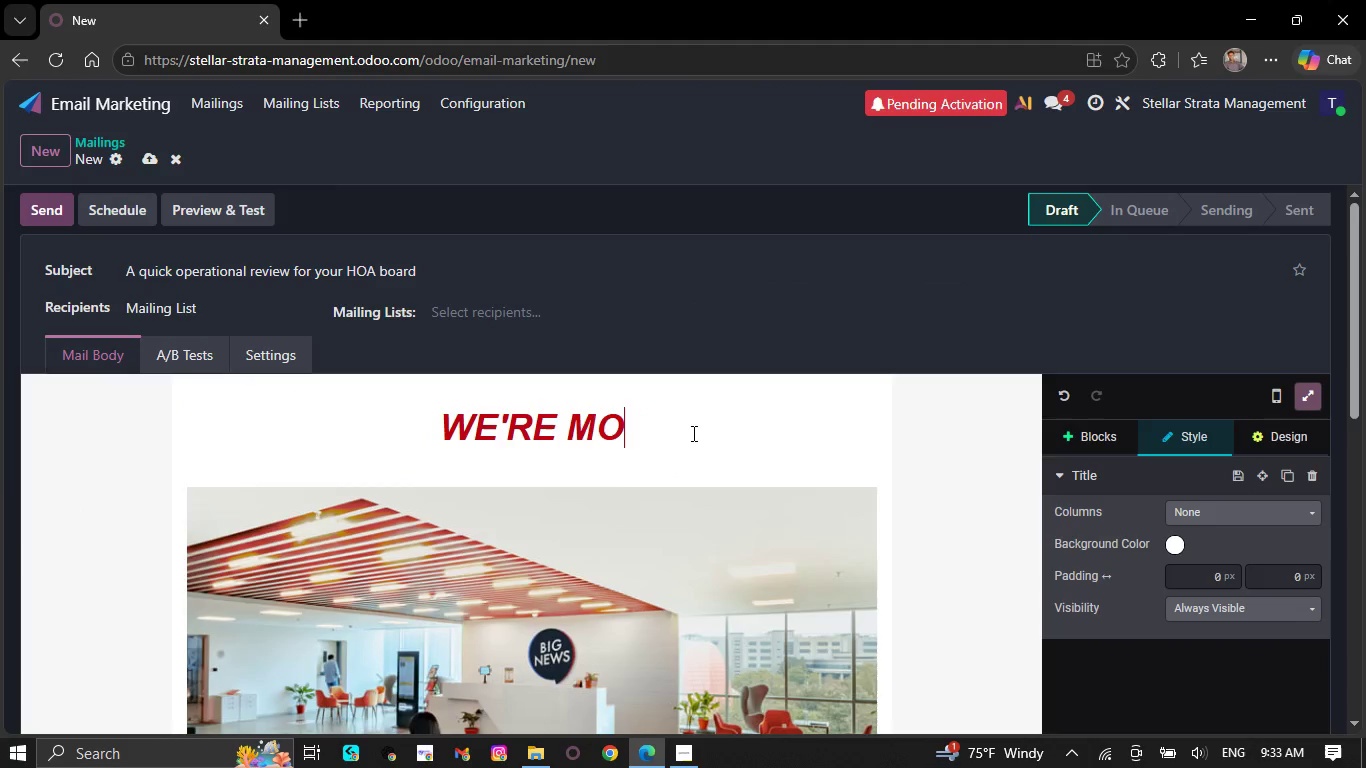 
key(Backspace)
 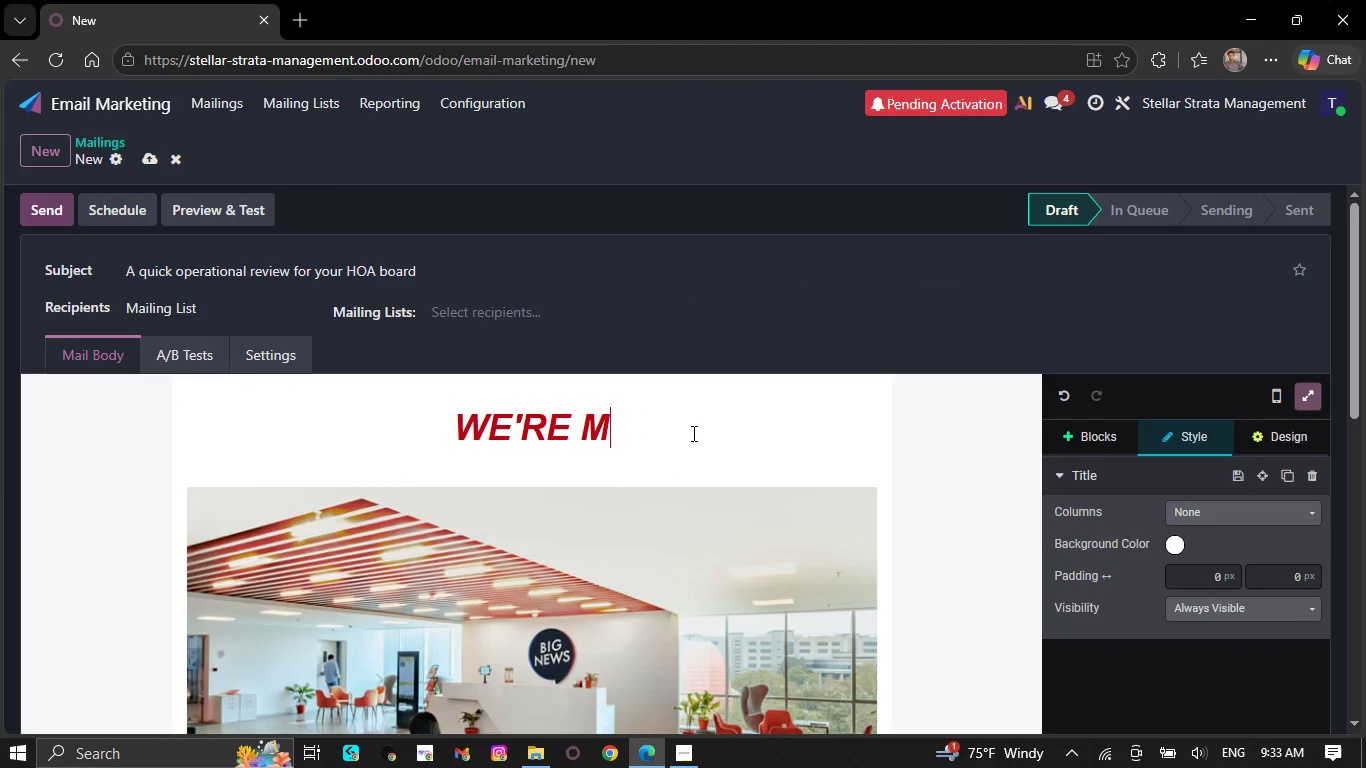 
key(Backspace)
 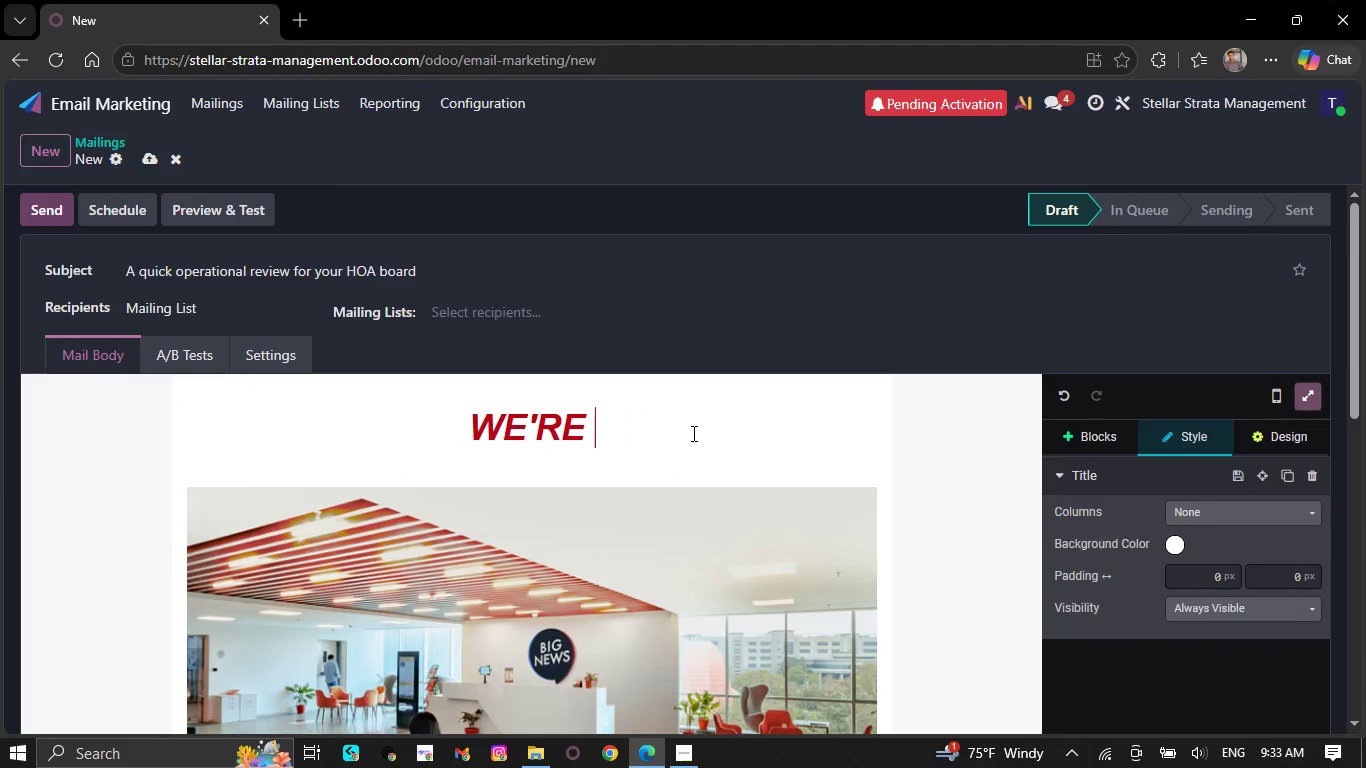 
key(Backspace)
 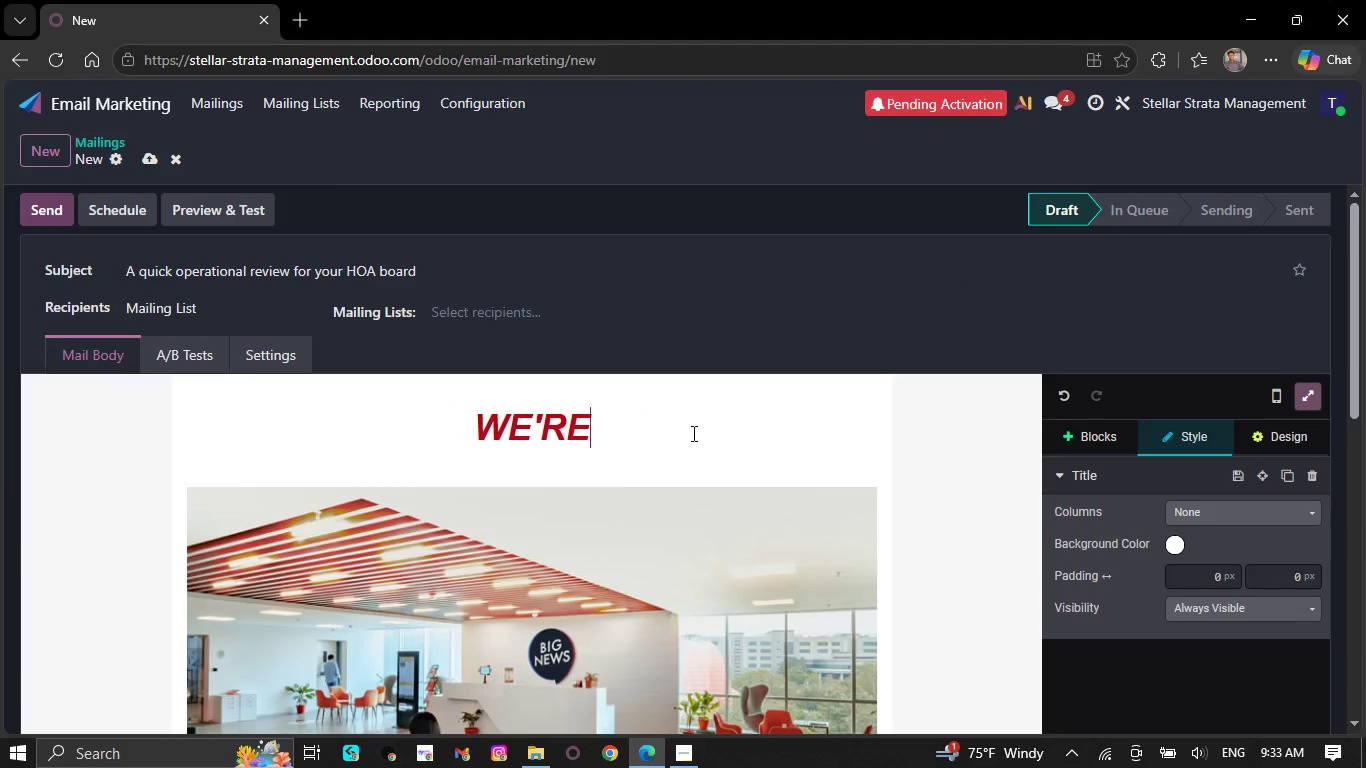 
key(Backspace)
 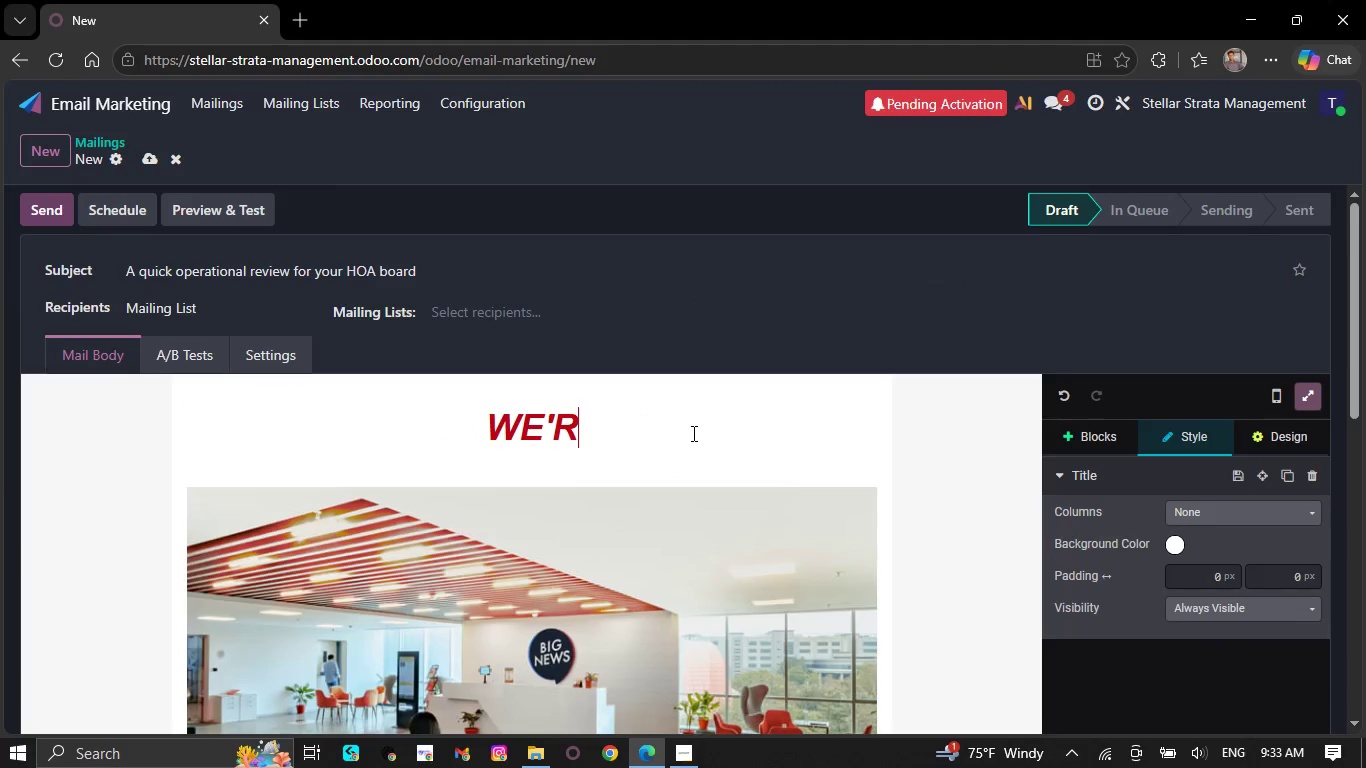 
key(Backspace)
 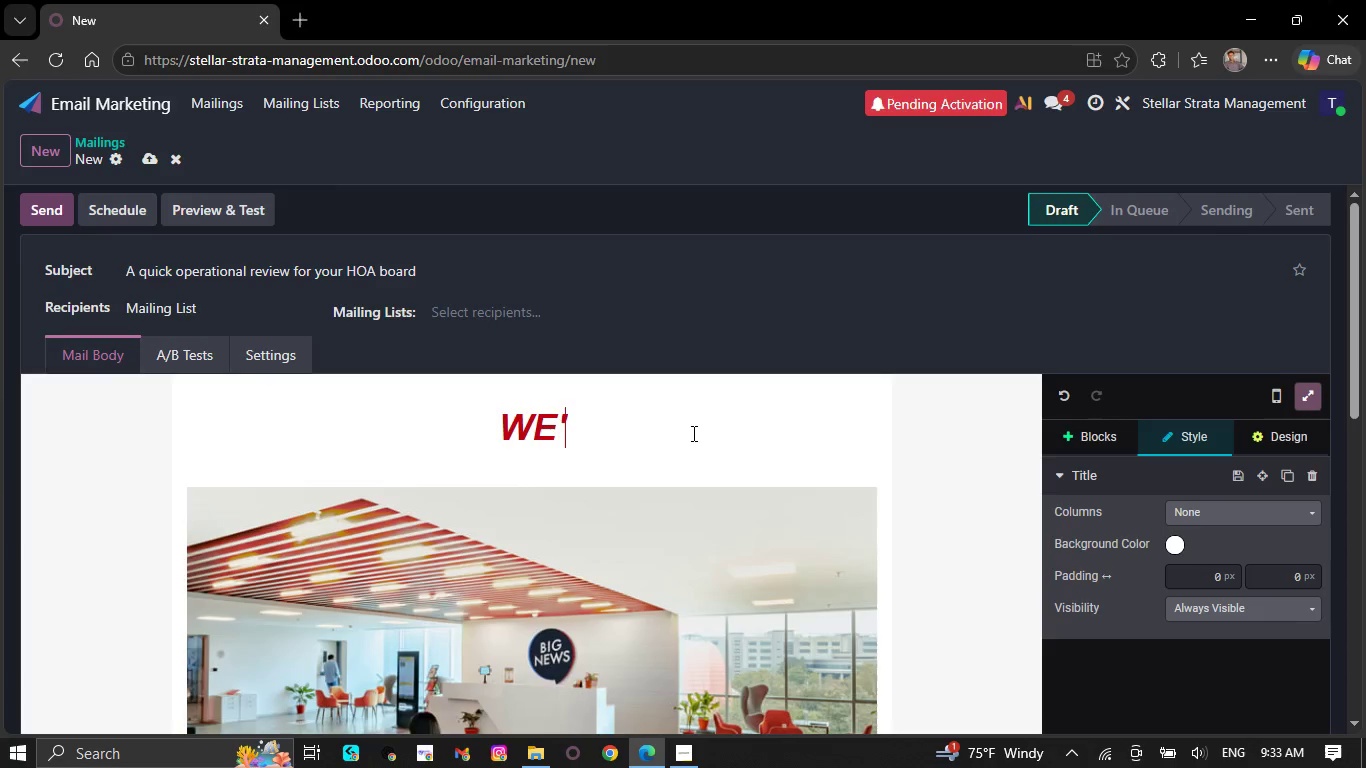 
key(Backspace)
 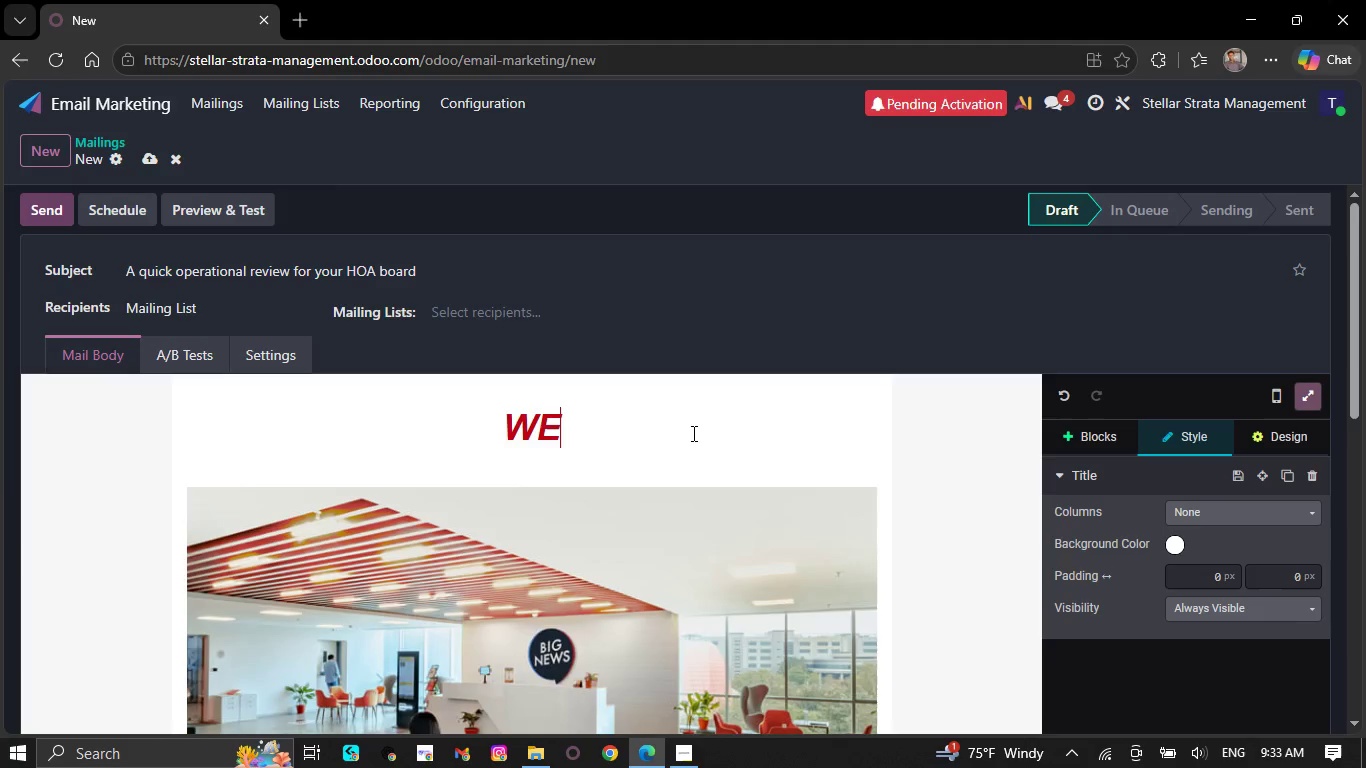 
key(Backspace)
 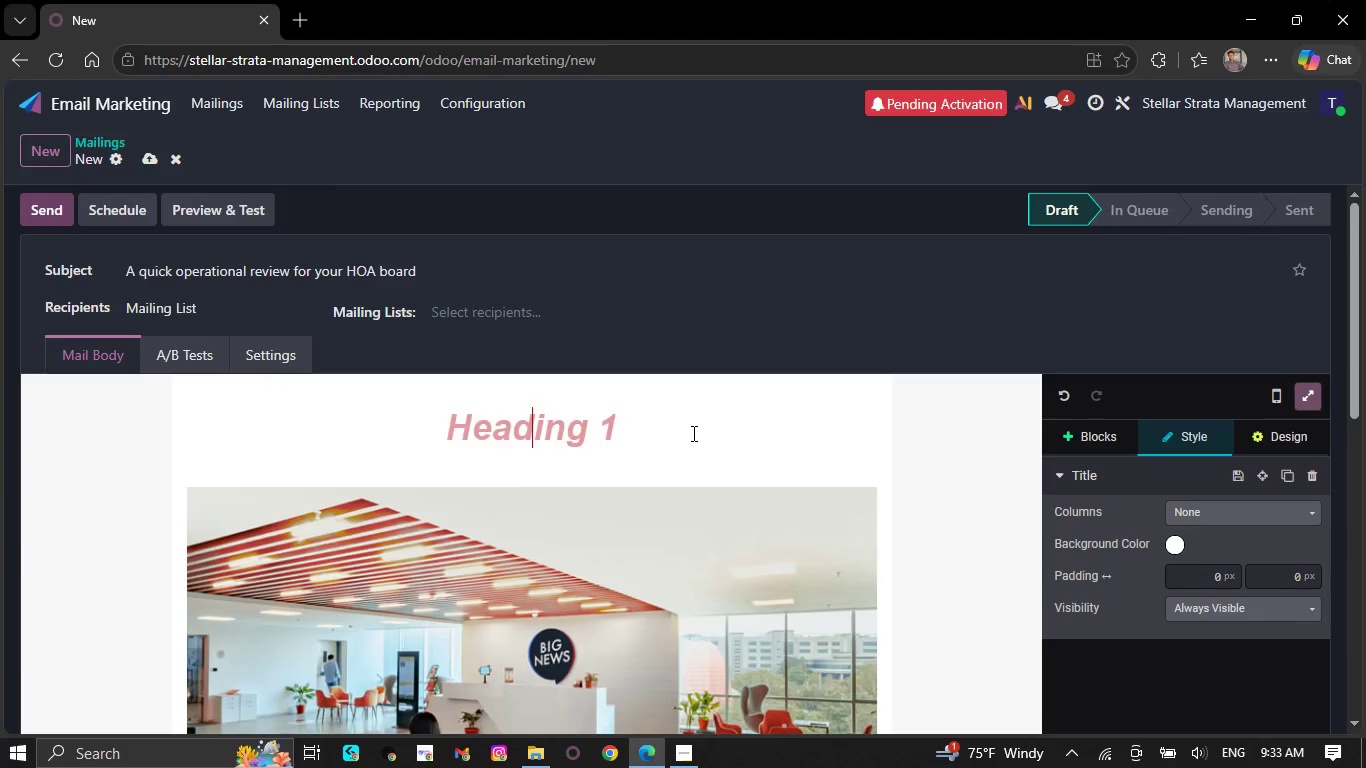 
key(Backspace)
 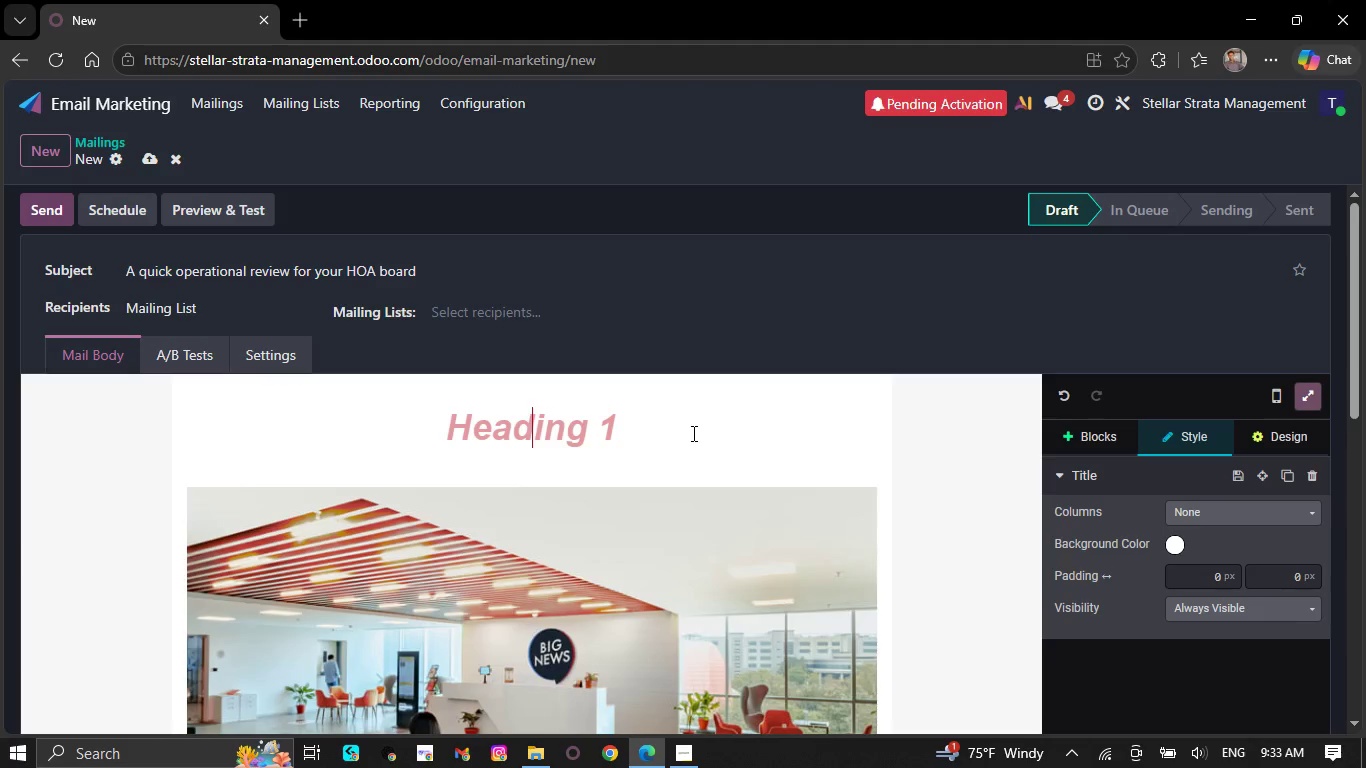 
key(CapsLock)
 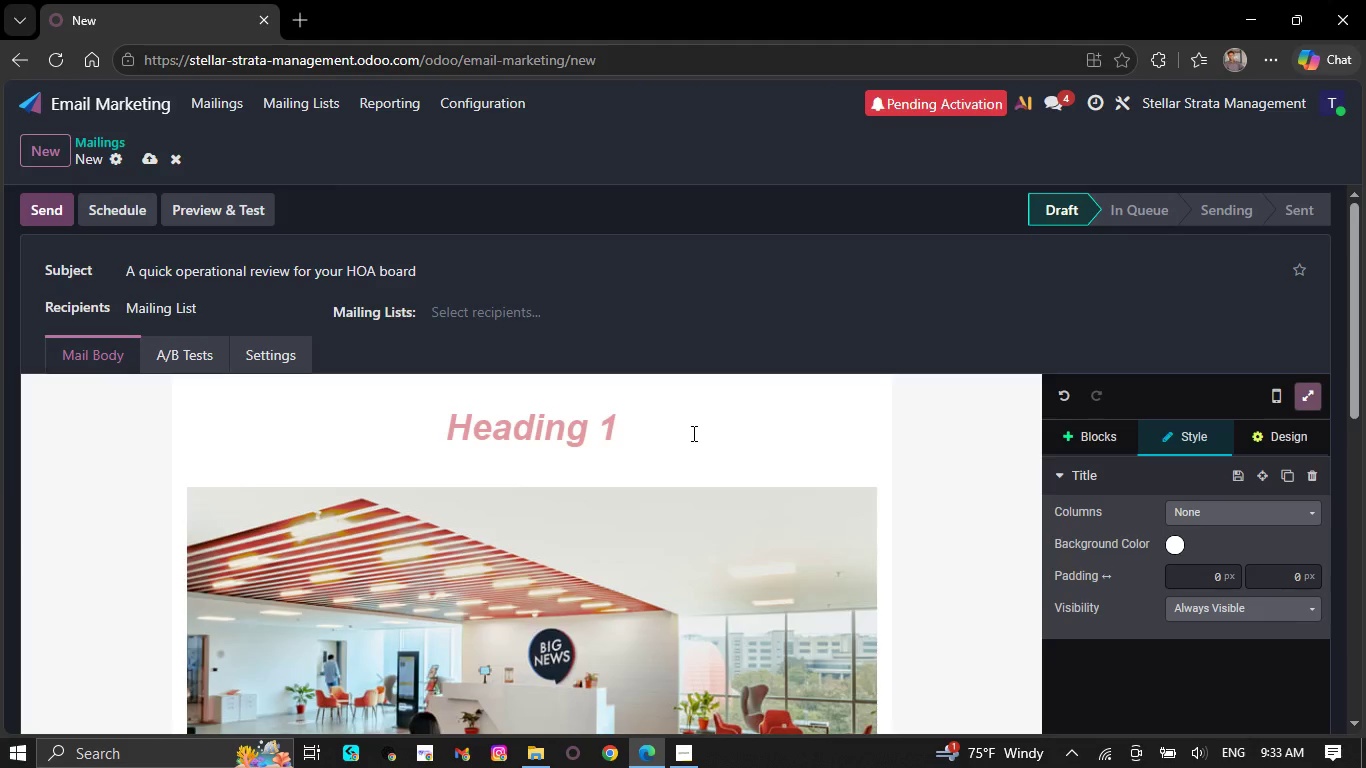 
key(W)
 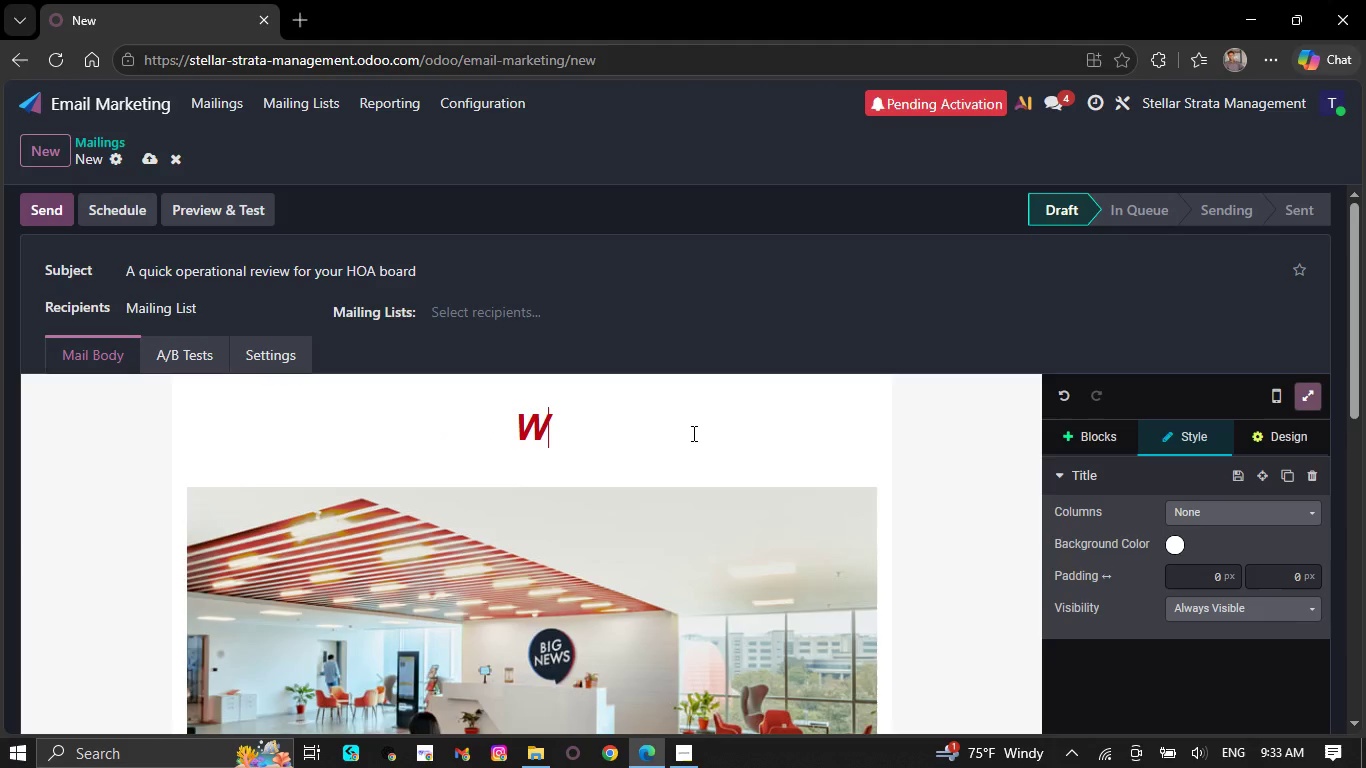 
key(CapsLock)
 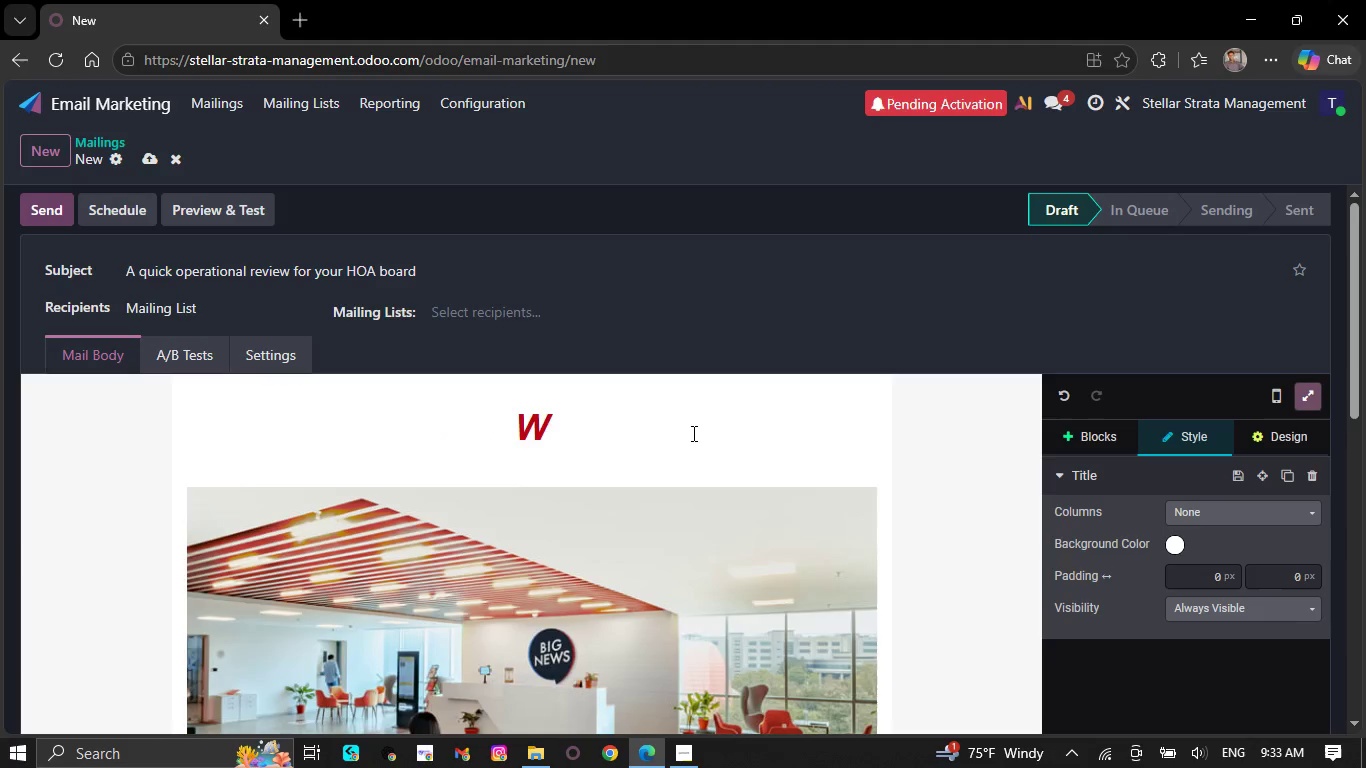 
key(E)
 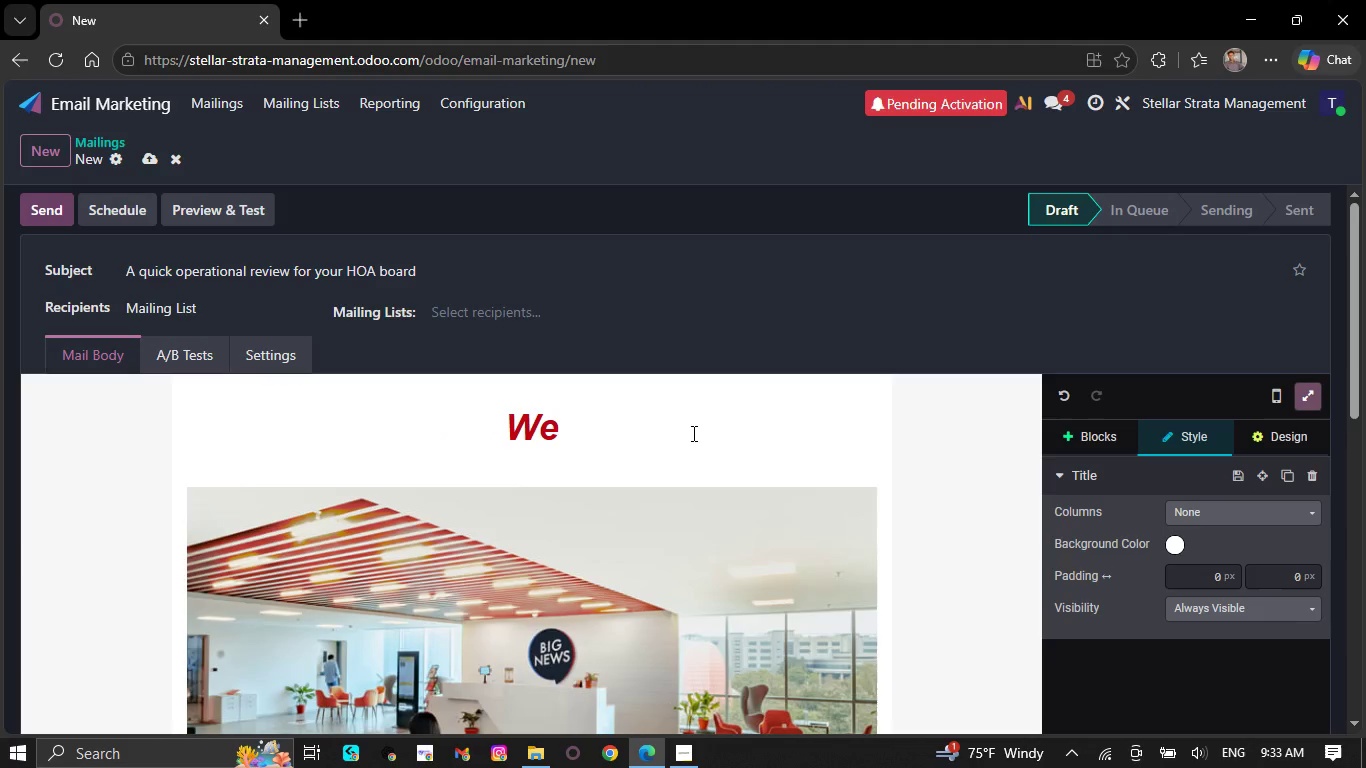 
type('d like to offr)
key(Backspace)
type(er your board a )
 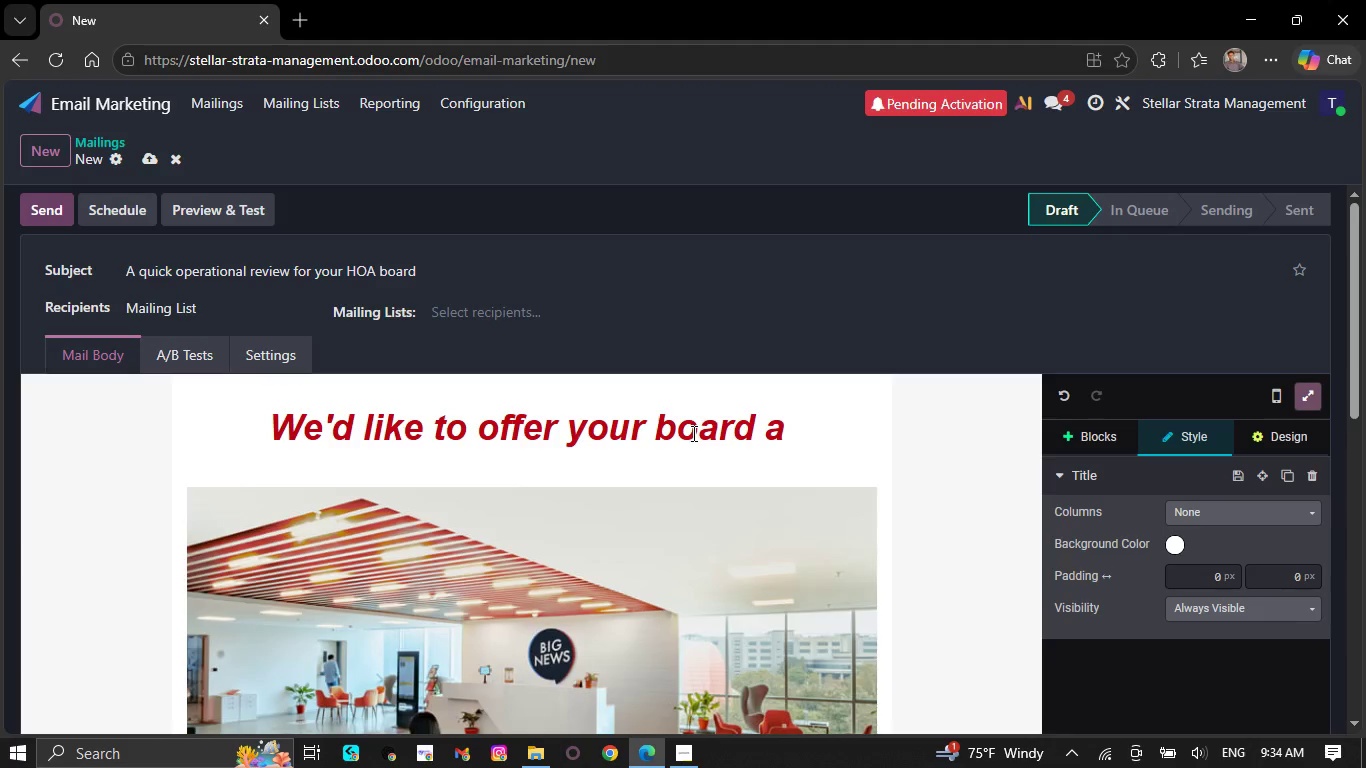 
type(complimentary operational assessment call)
 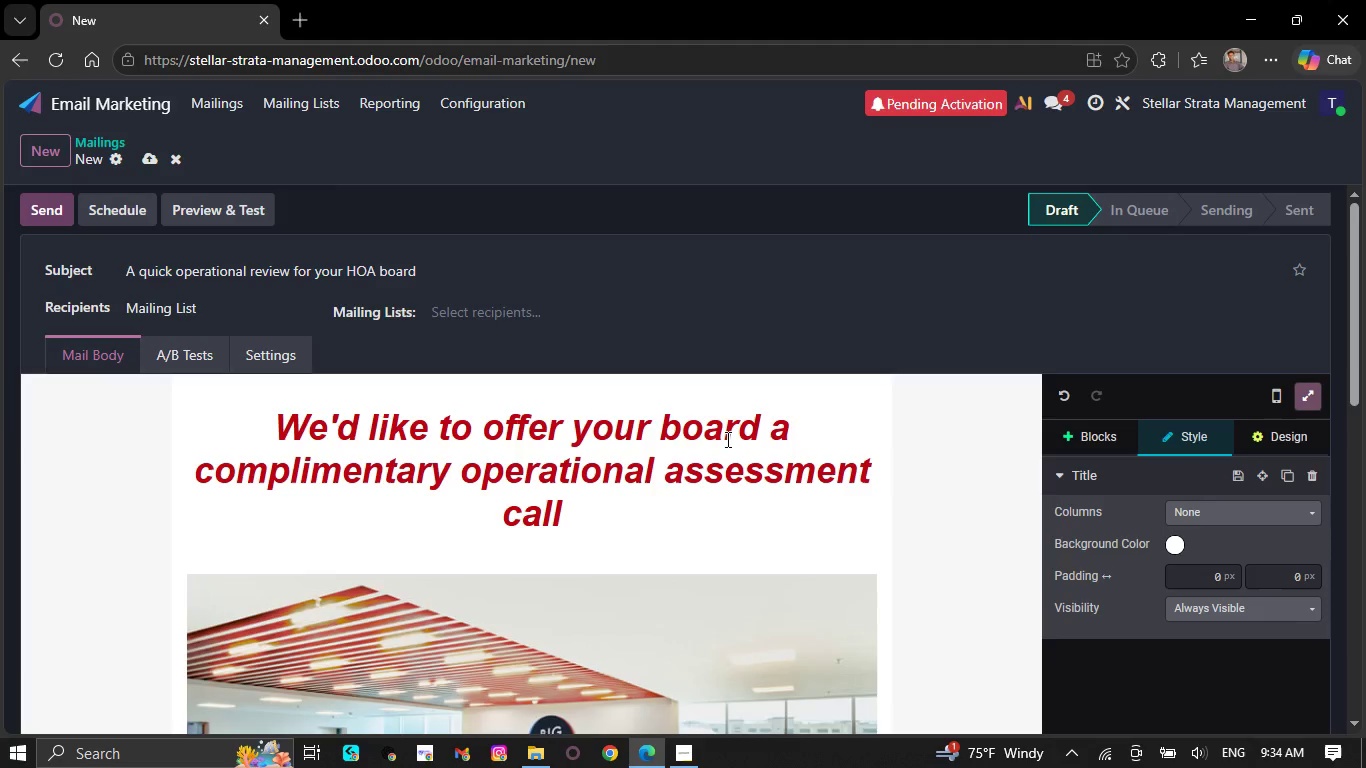 
scroll: coordinate [772, 495], scroll_direction: down, amount: 6.0
 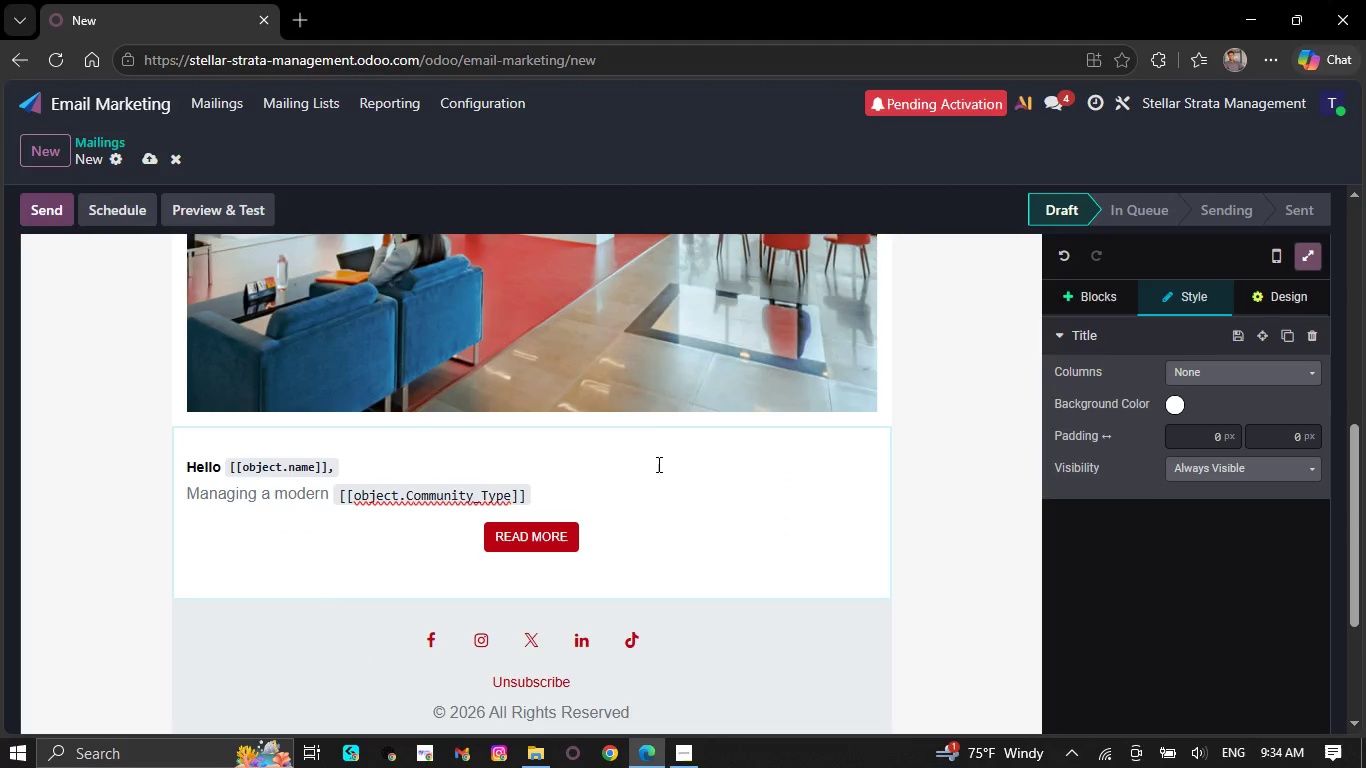 
scroll: coordinate [657, 401], scroll_direction: up, amount: 3.0
 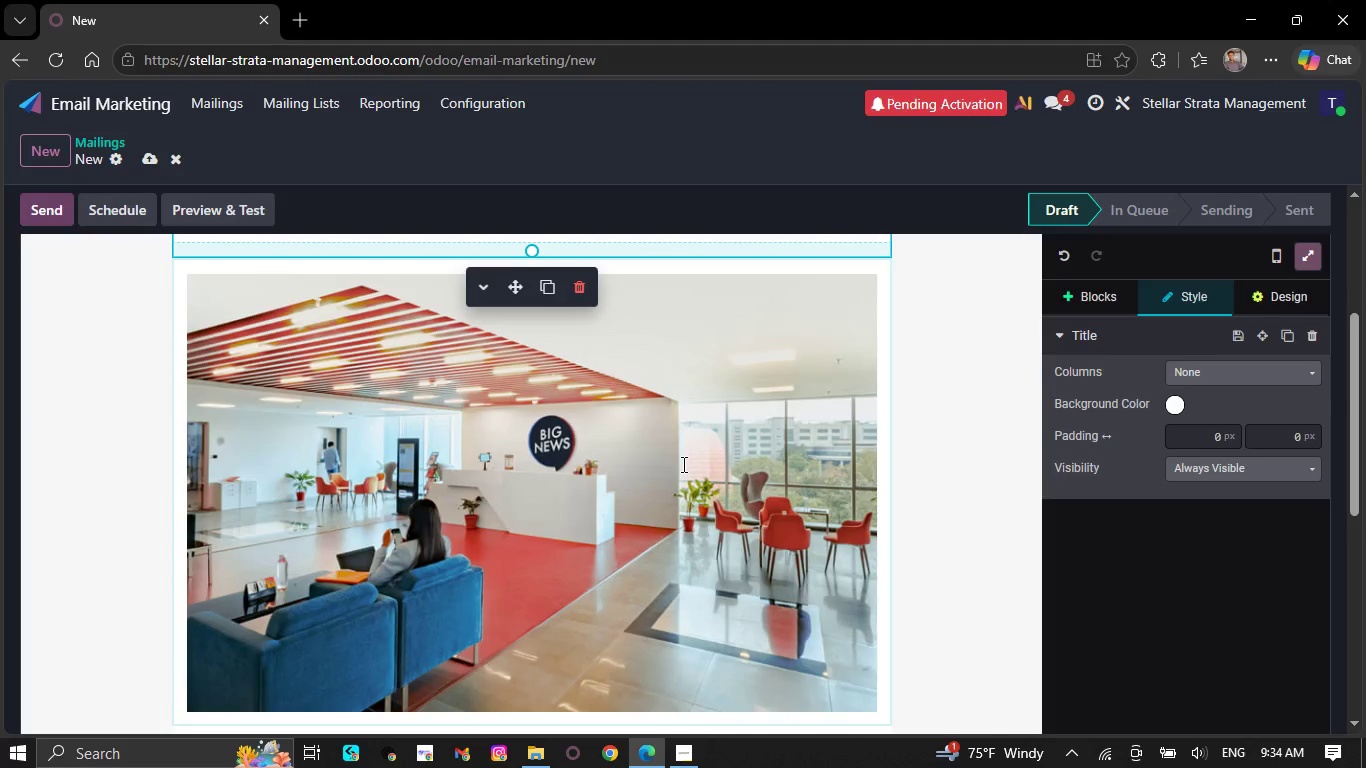 
scroll: coordinate [682, 464], scroll_direction: down, amount: 2.0
 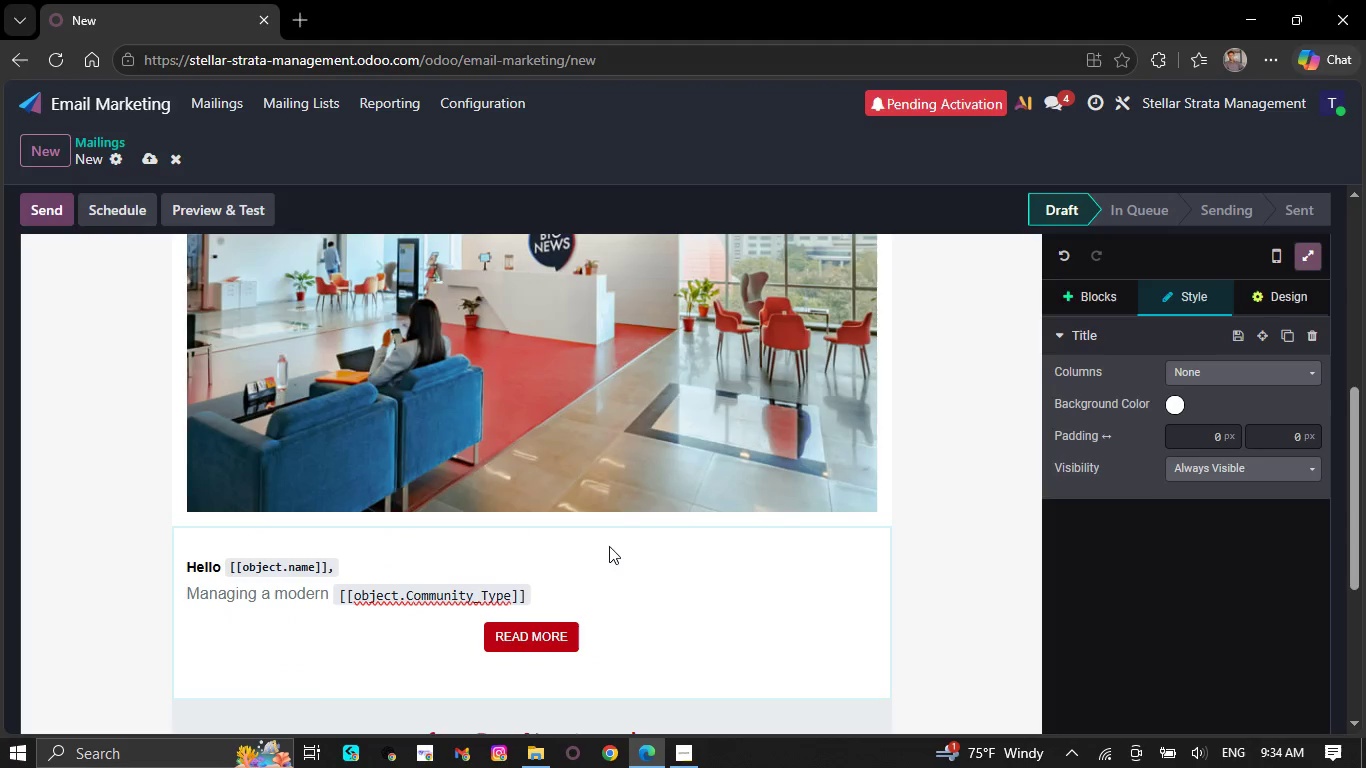 
left_click([603, 564])
 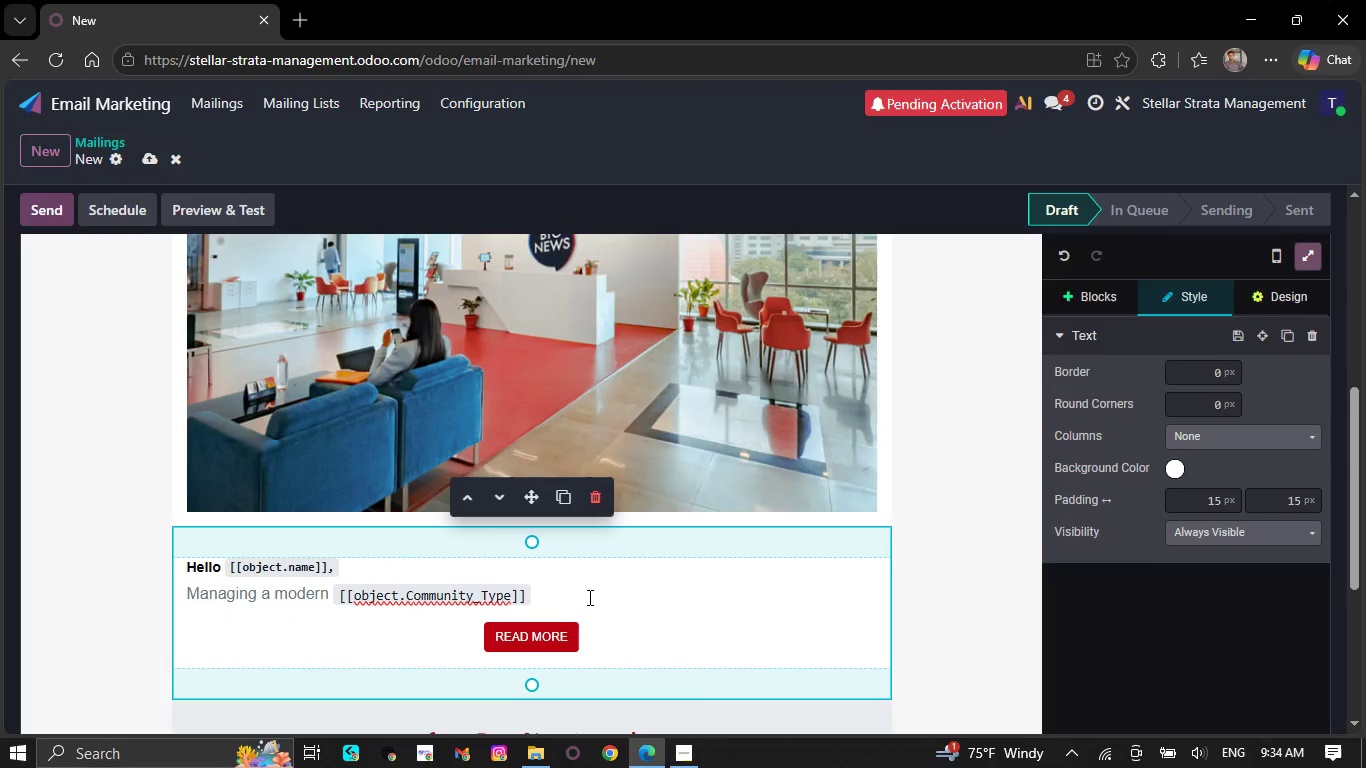 
left_click([586, 597])
 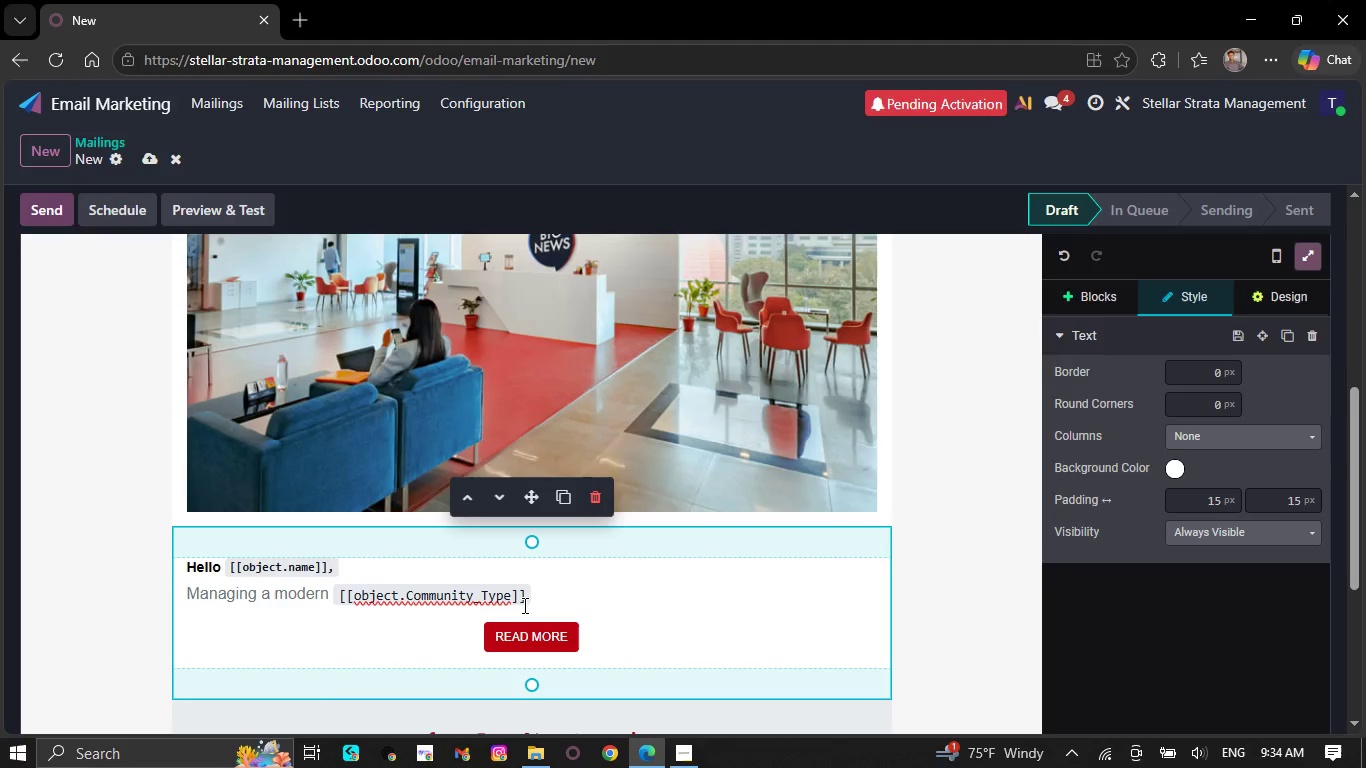 
wait(21.42)
 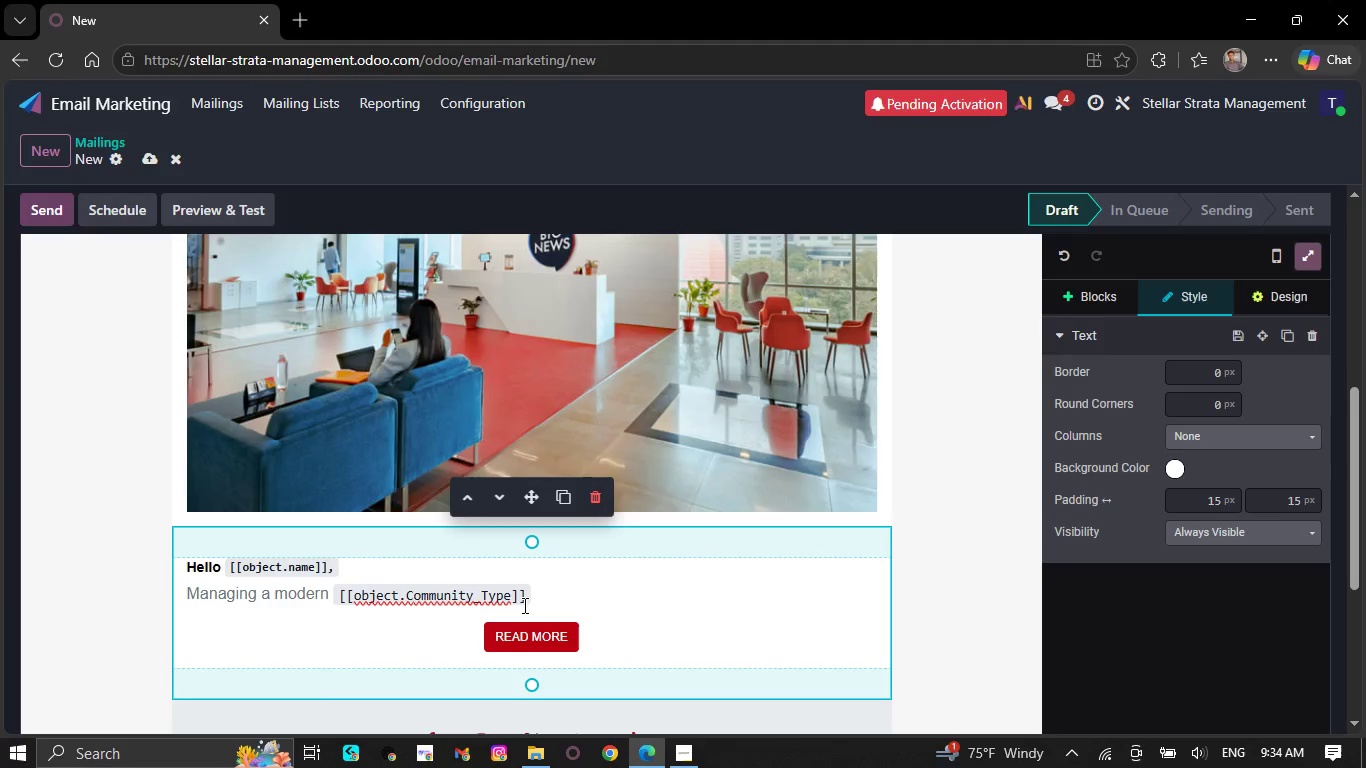 
scroll: coordinate [521, 609], scroll_direction: up, amount: 6.0
 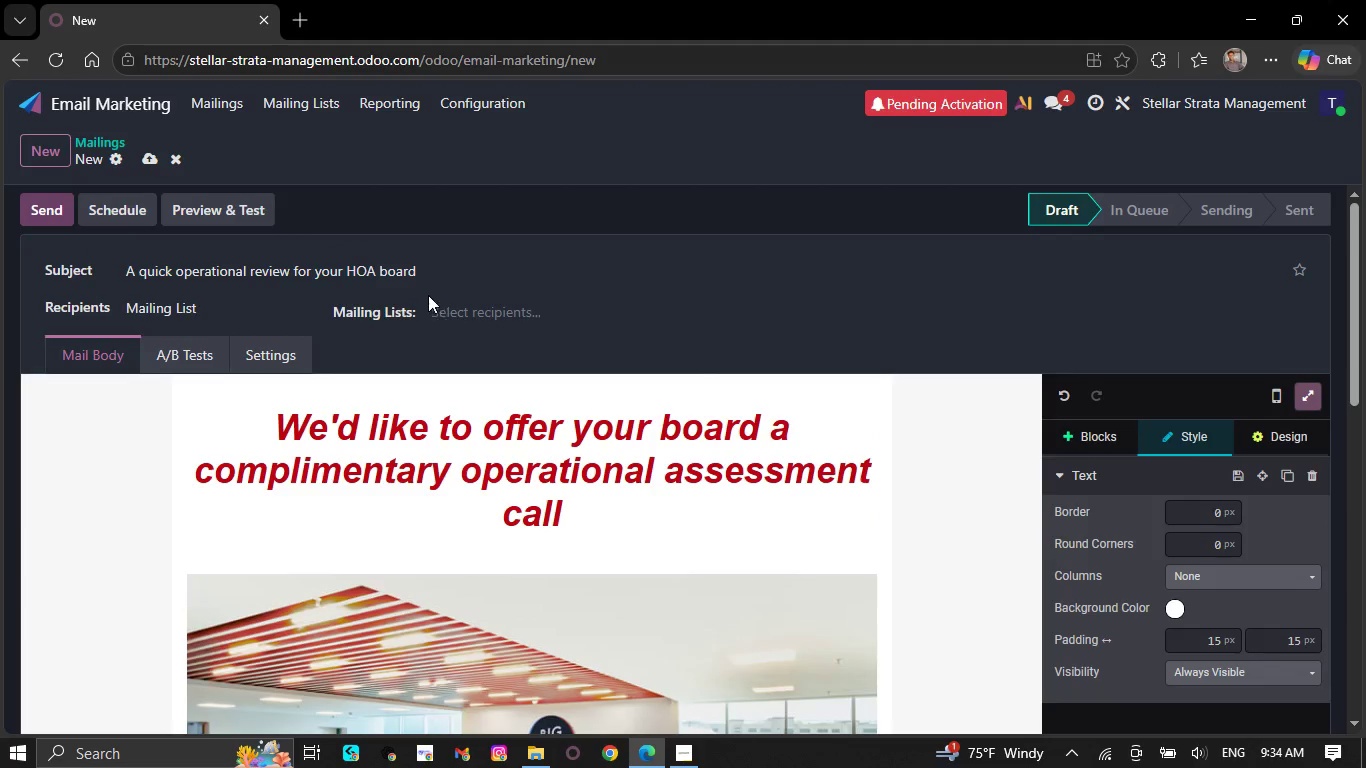 
left_click_drag(start_coordinate=[426, 263], to_coordinate=[123, 270])
 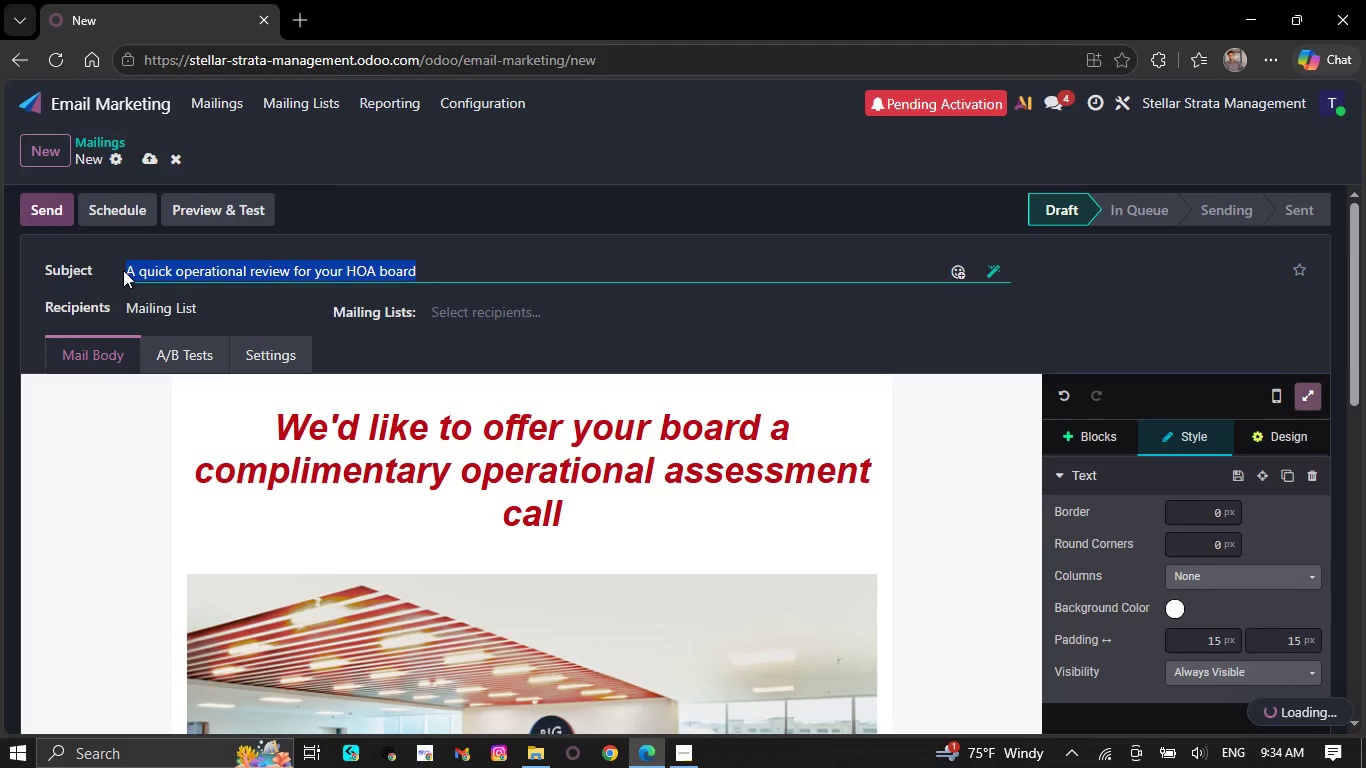 
key(Backspace)
 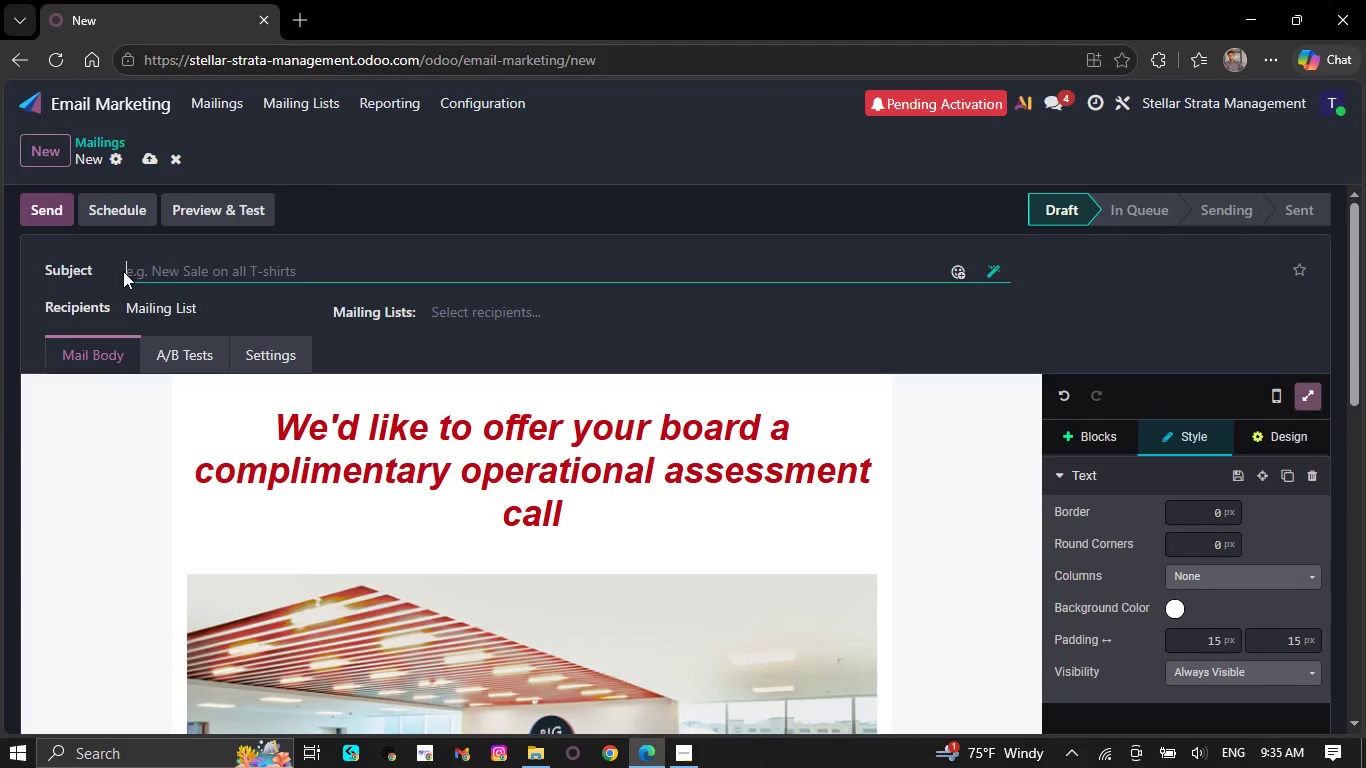 
wait(44.48)
 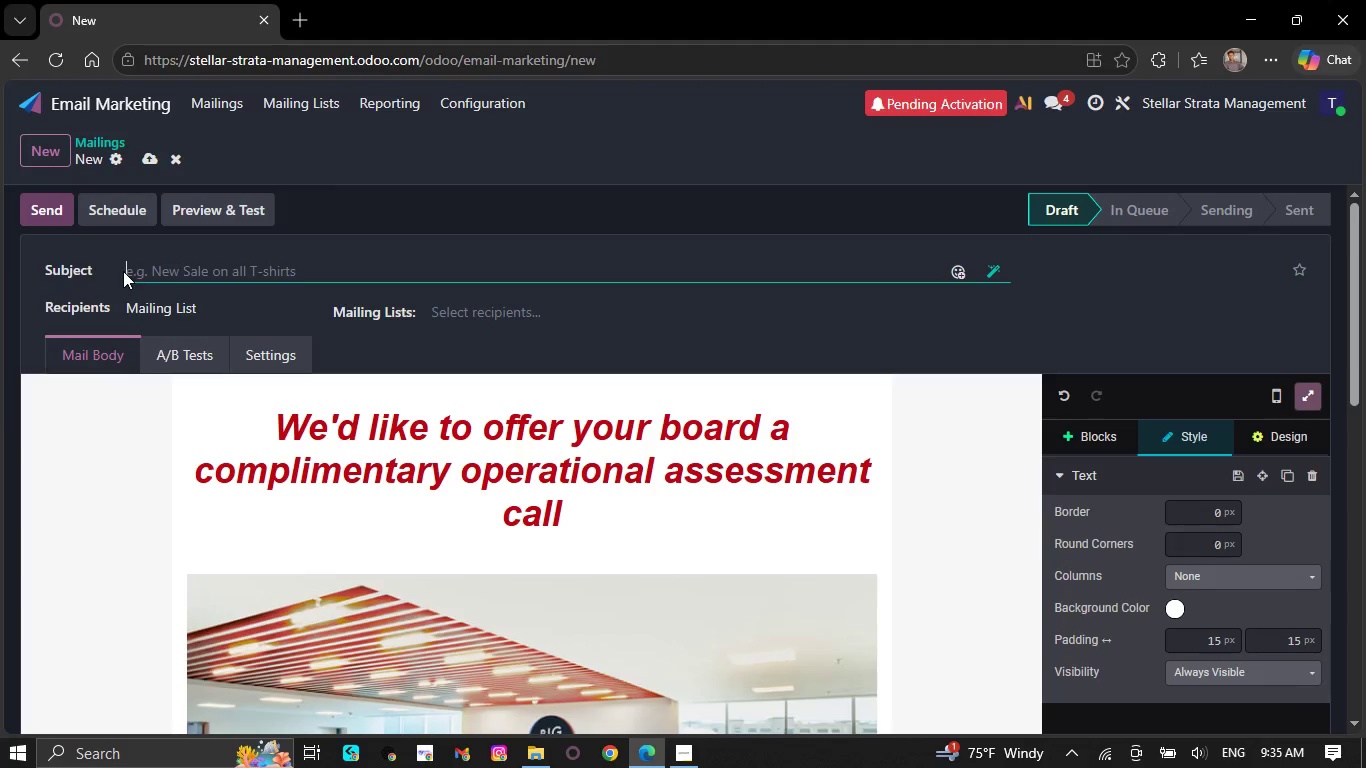 
left_click_drag(start_coordinate=[568, 515], to_coordinate=[261, 402])
 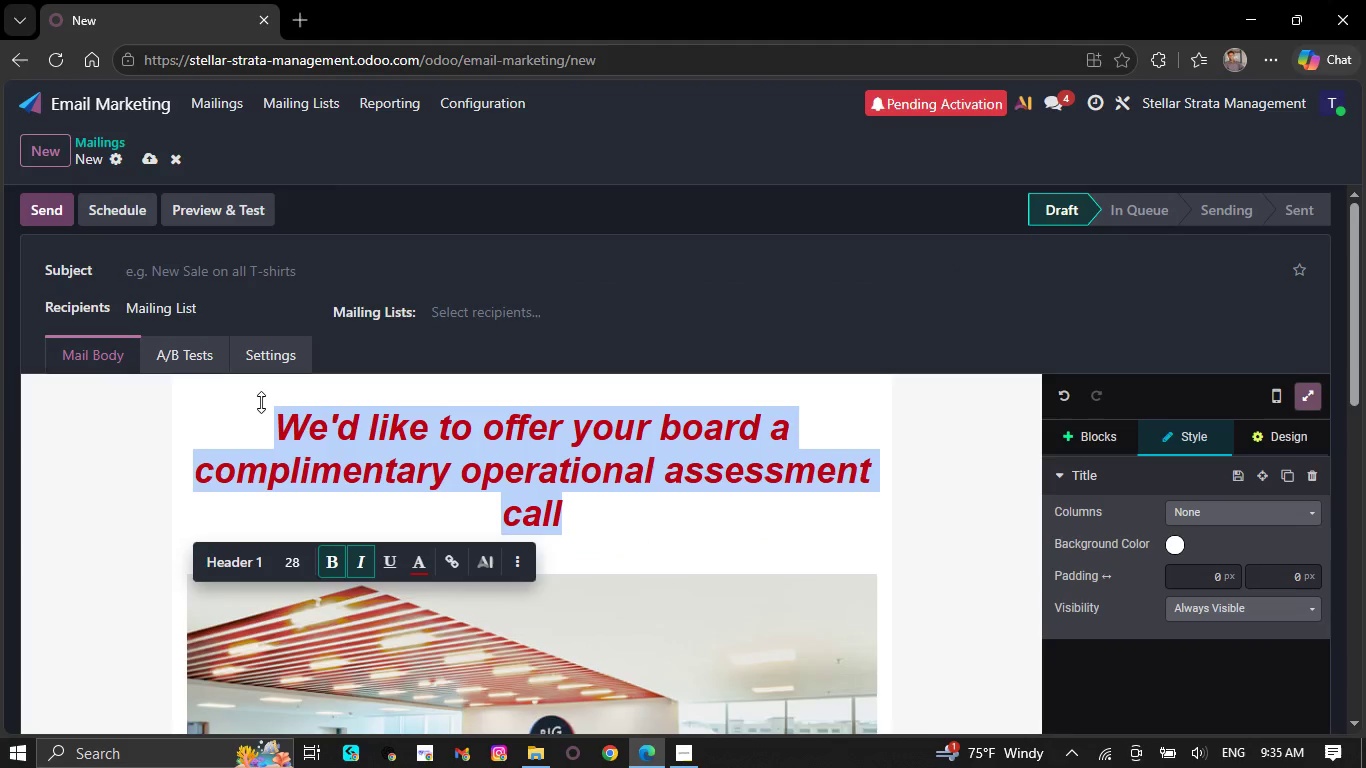 
type(Many HOA )
 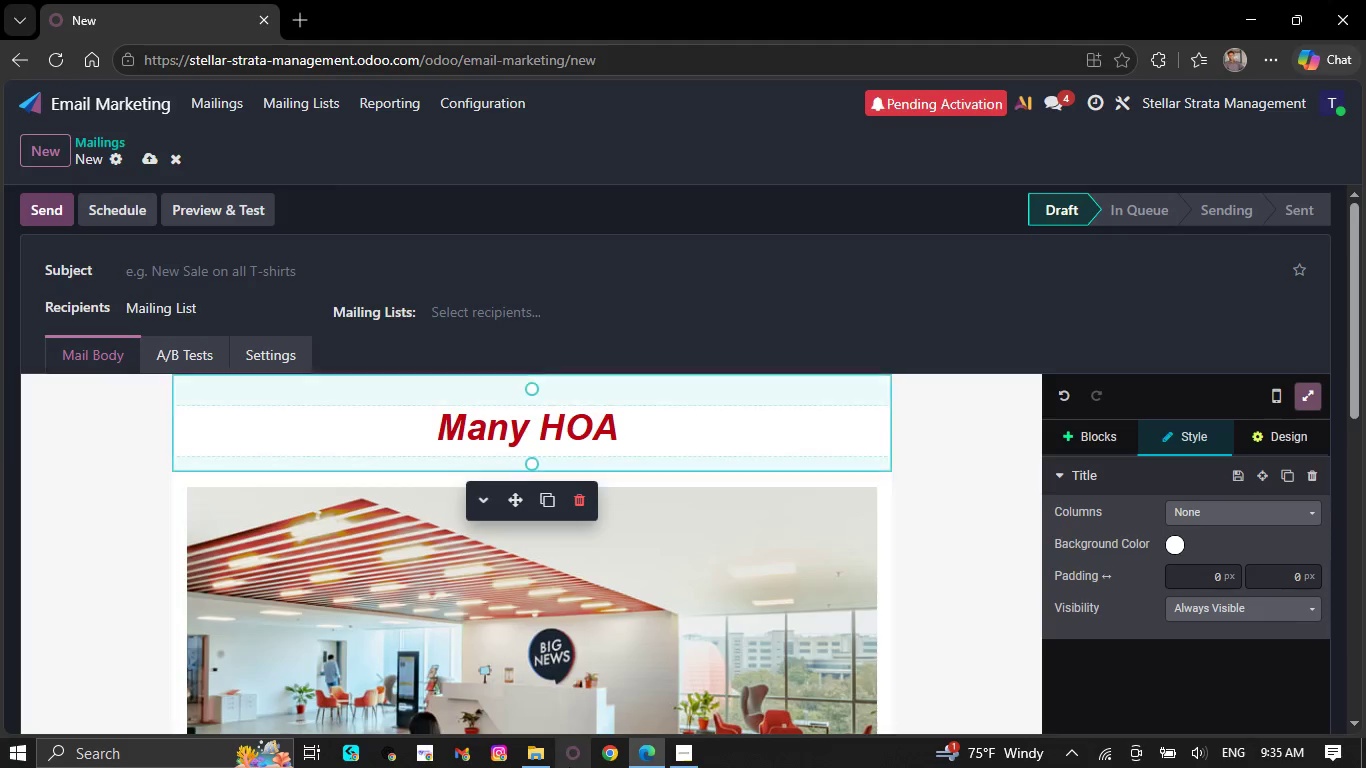 
left_click([689, 759])